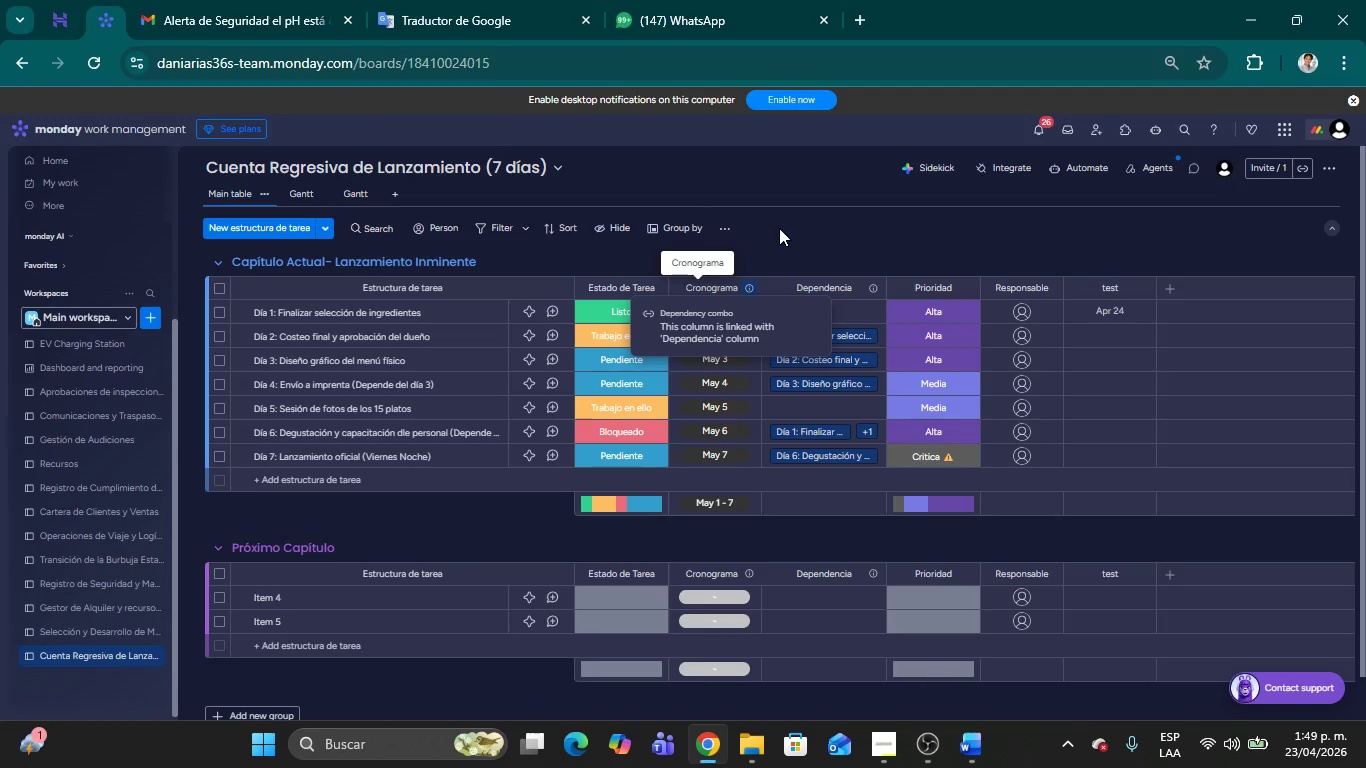 
left_click([837, 242])
 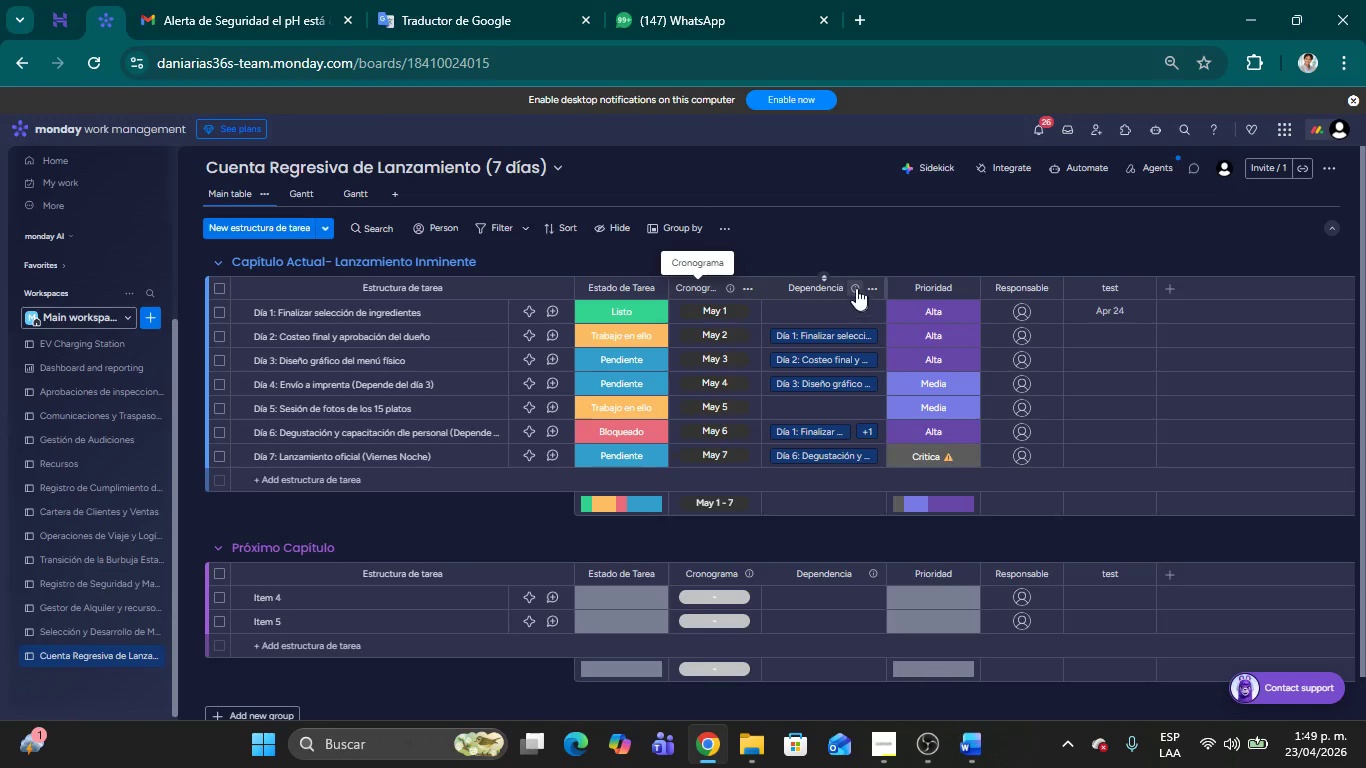 
left_click([855, 287])
 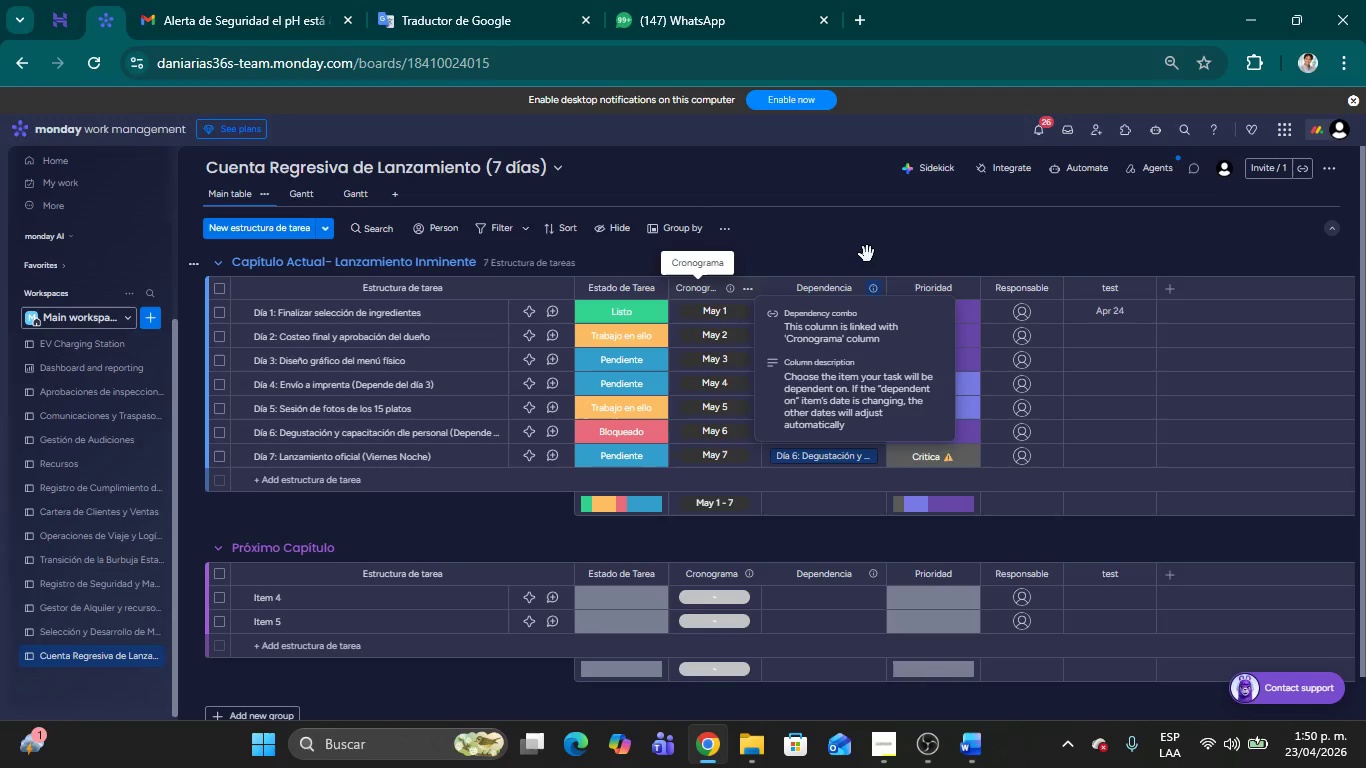 
wait(34.11)
 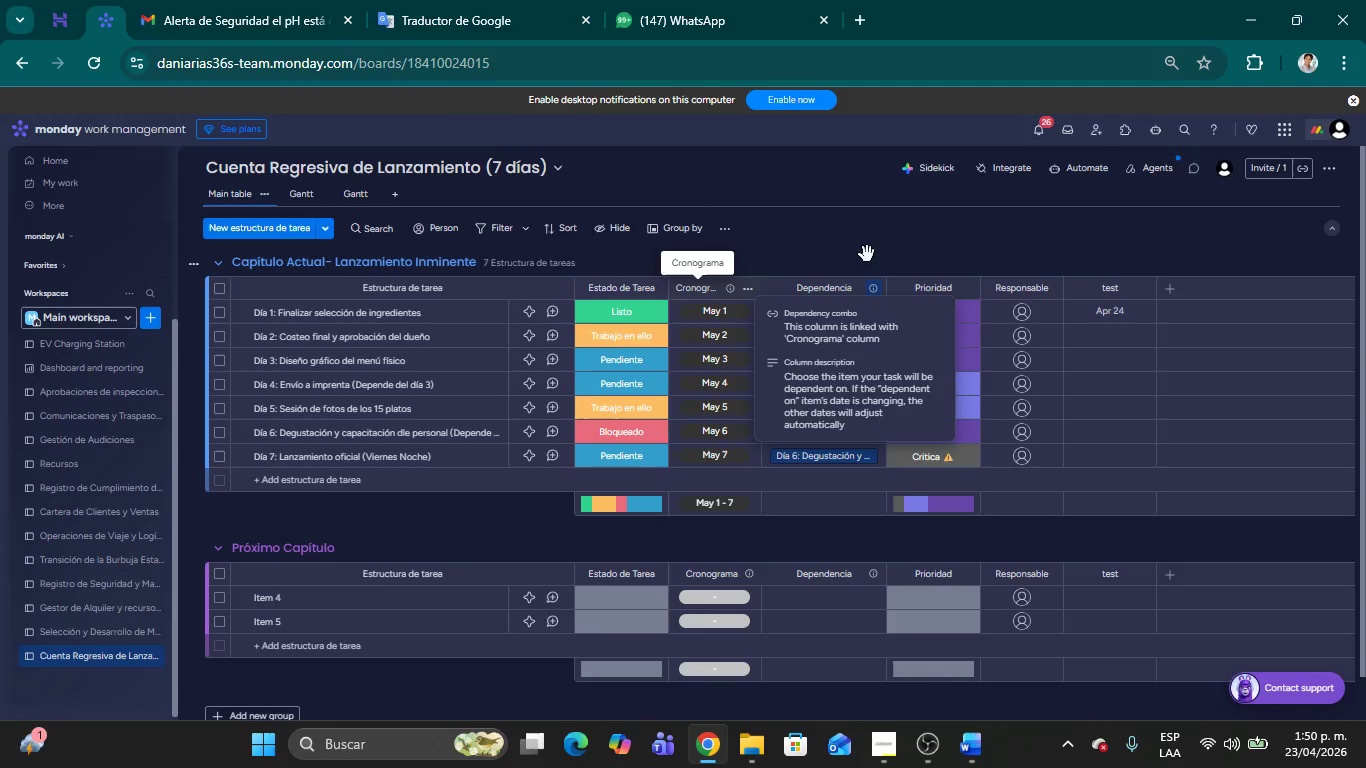 
left_click([726, 281])
 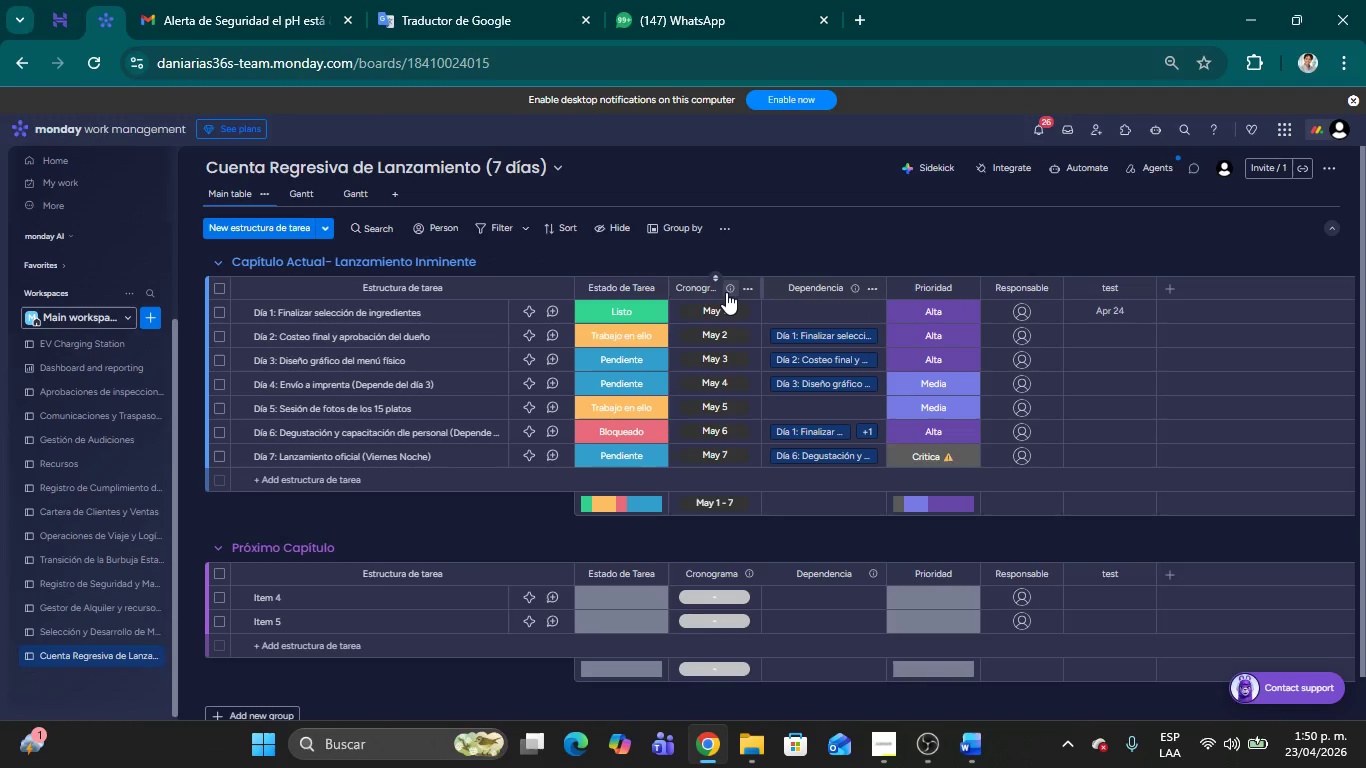 
left_click([731, 292])
 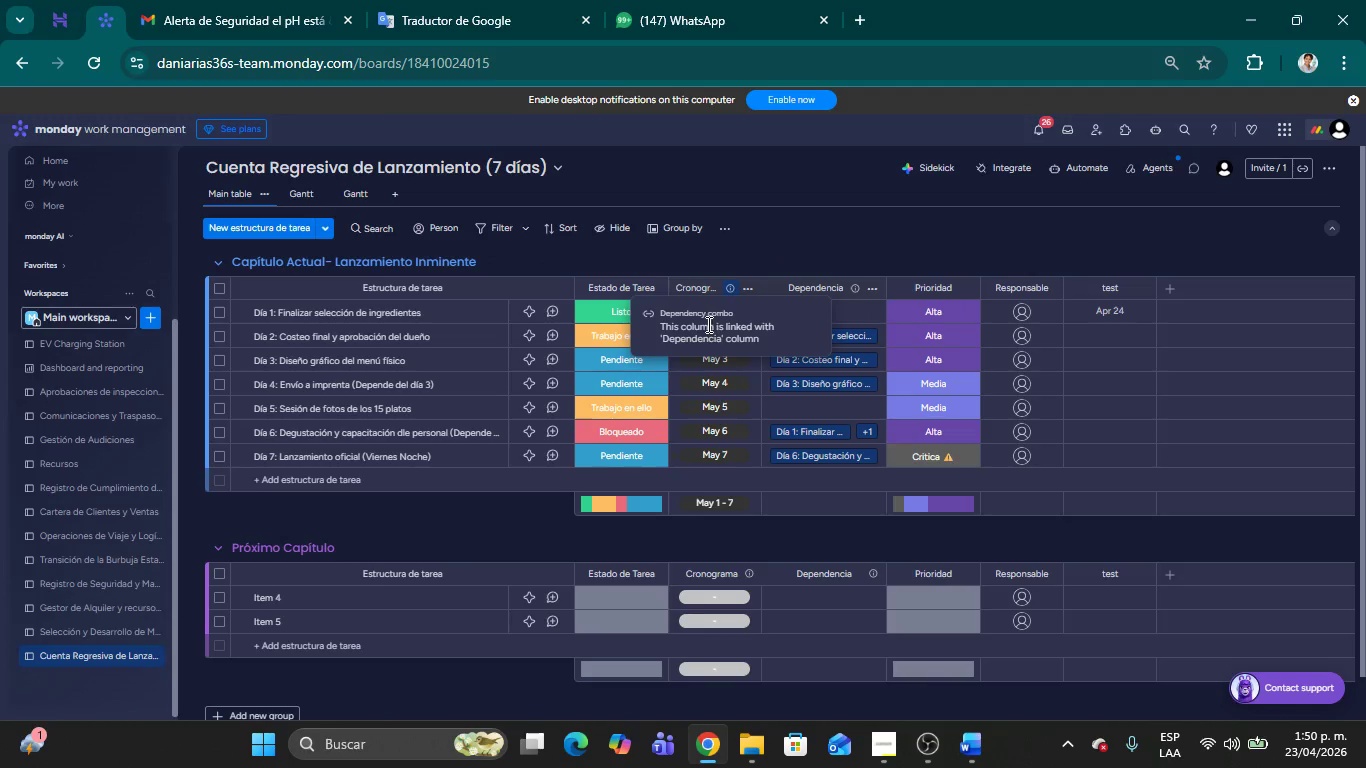 
double_click([644, 348])
 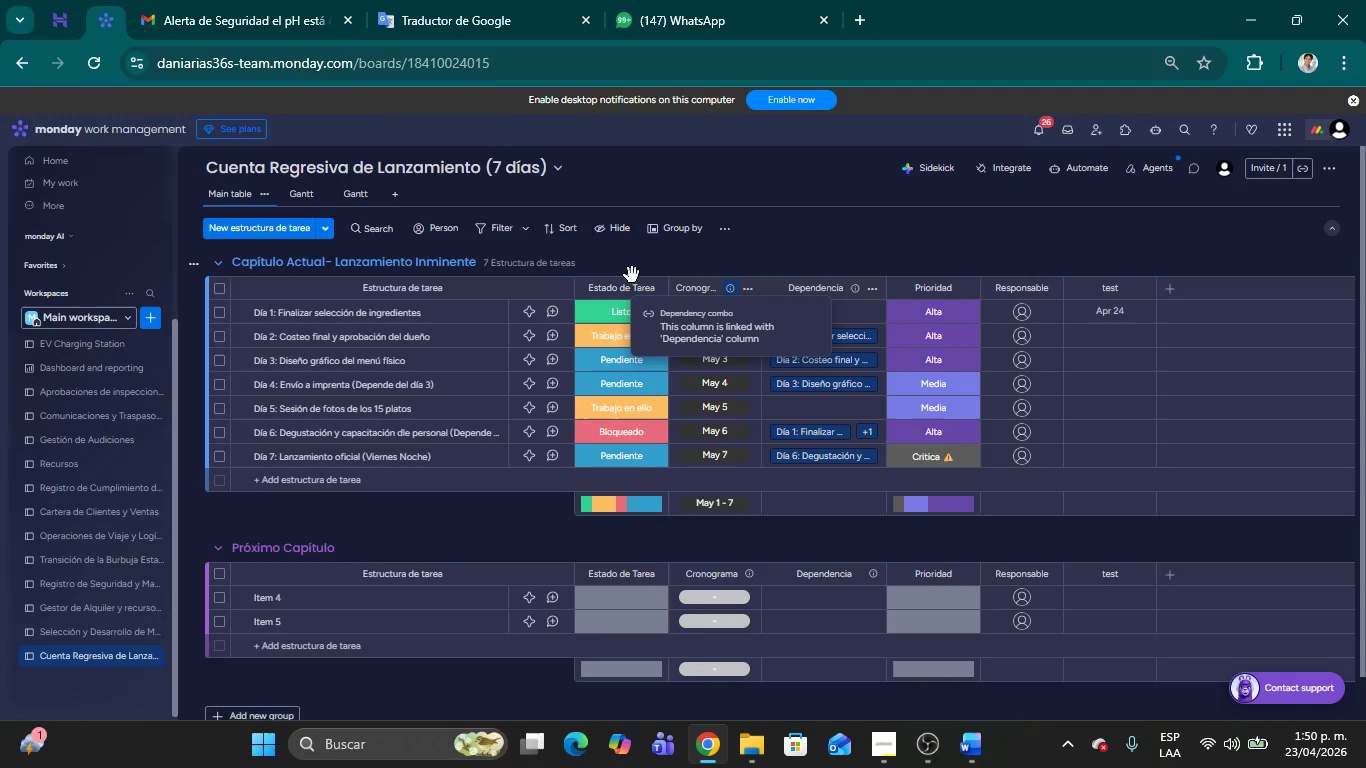 
wait(7.58)
 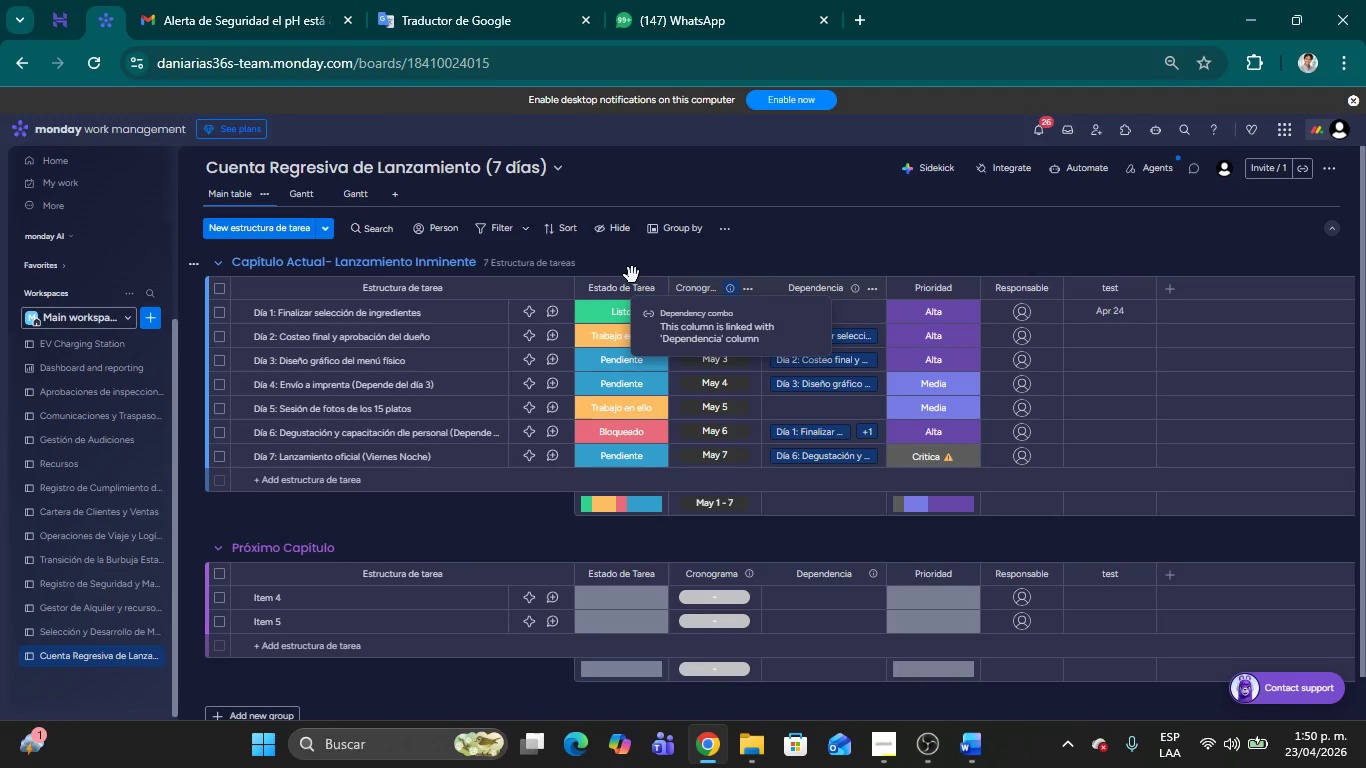 
left_click([857, 295])
 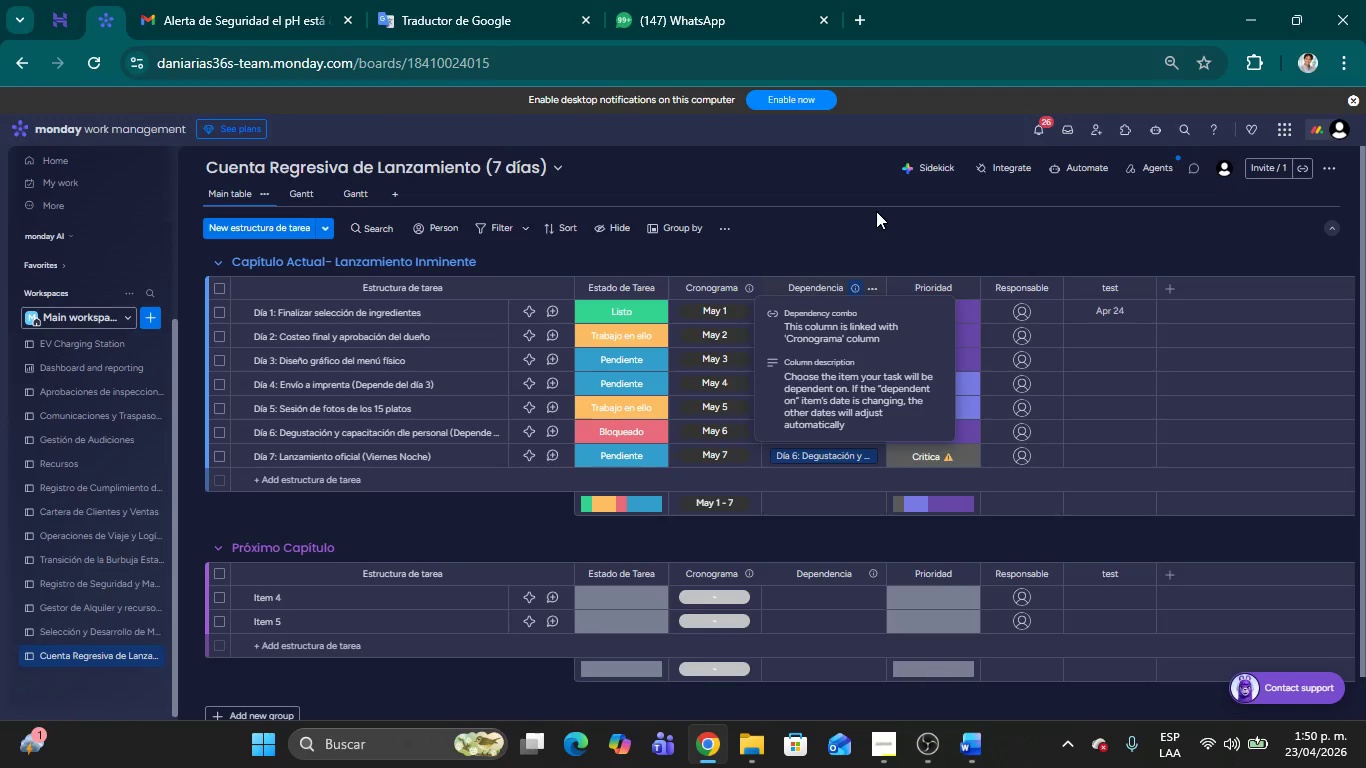 
wait(10.19)
 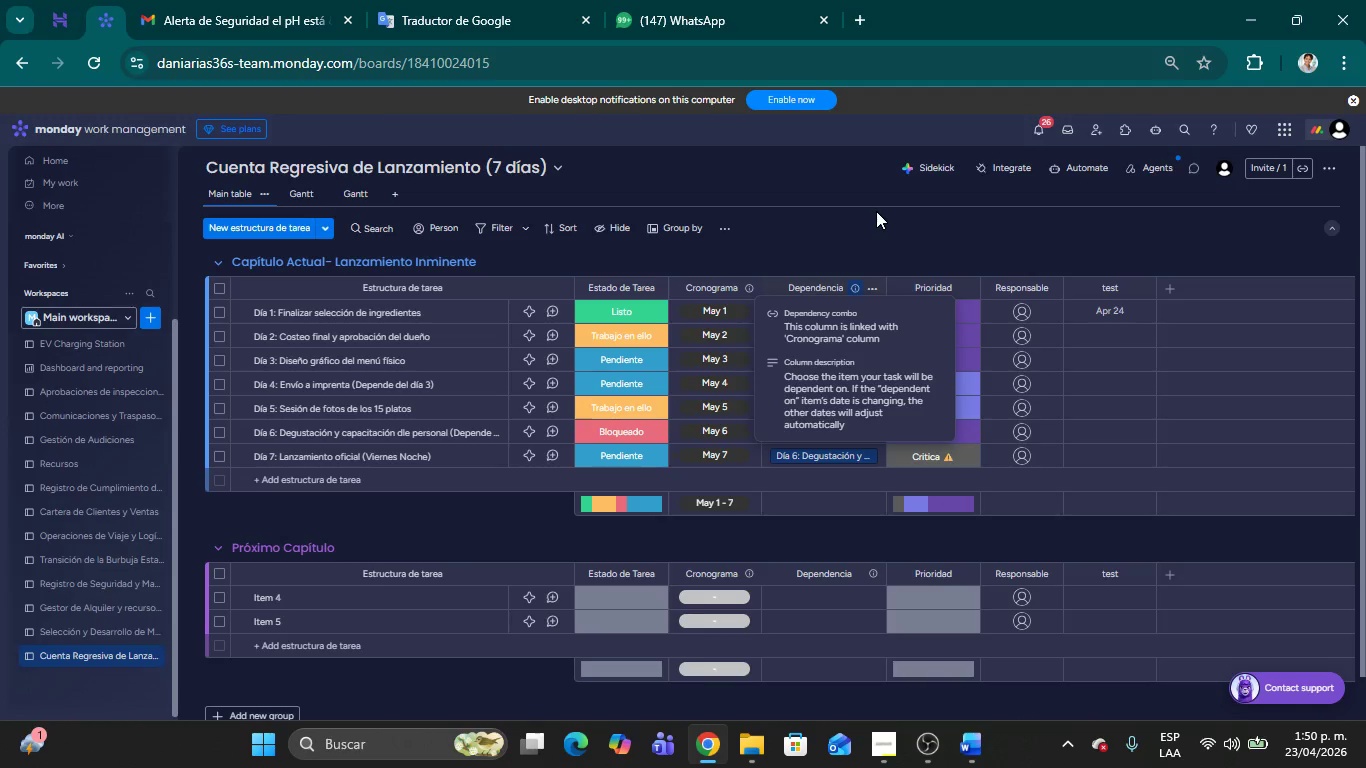 
left_click([936, 227])
 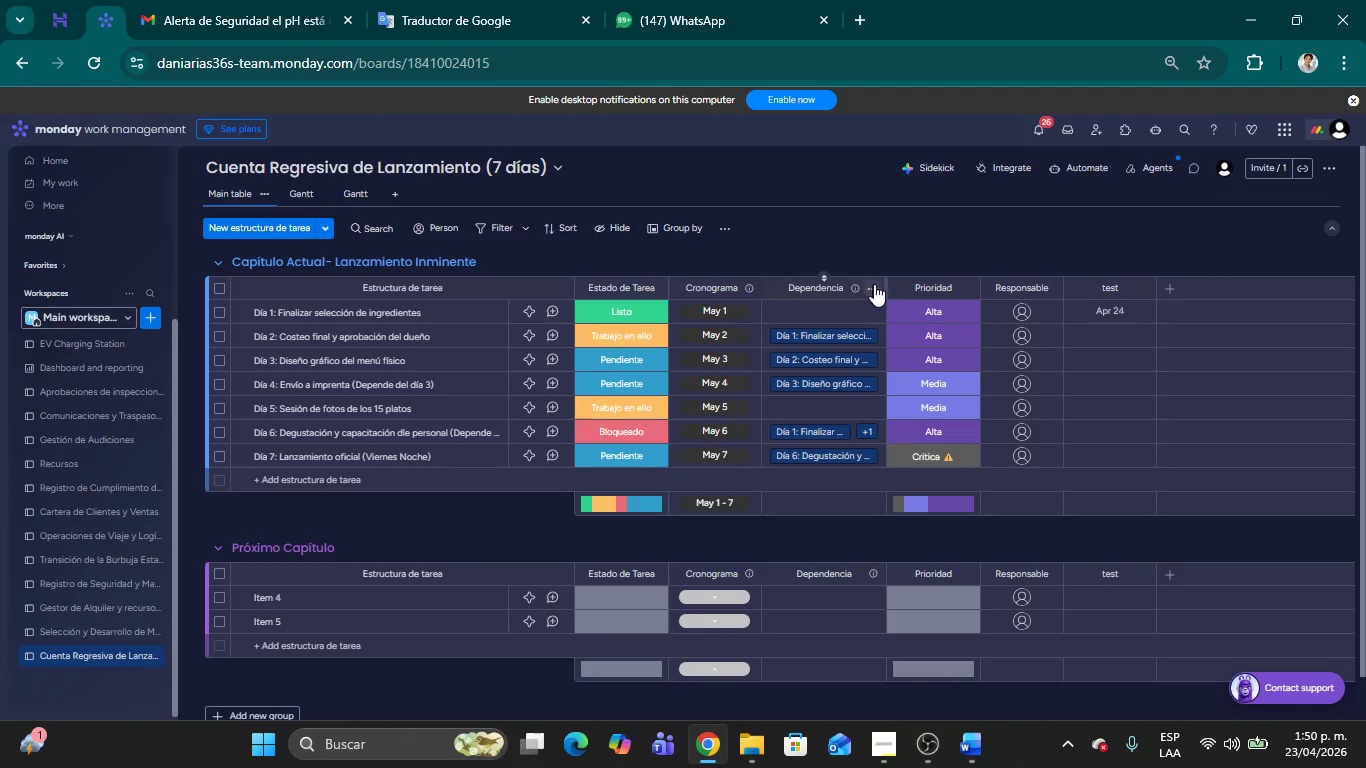 
left_click([877, 284])
 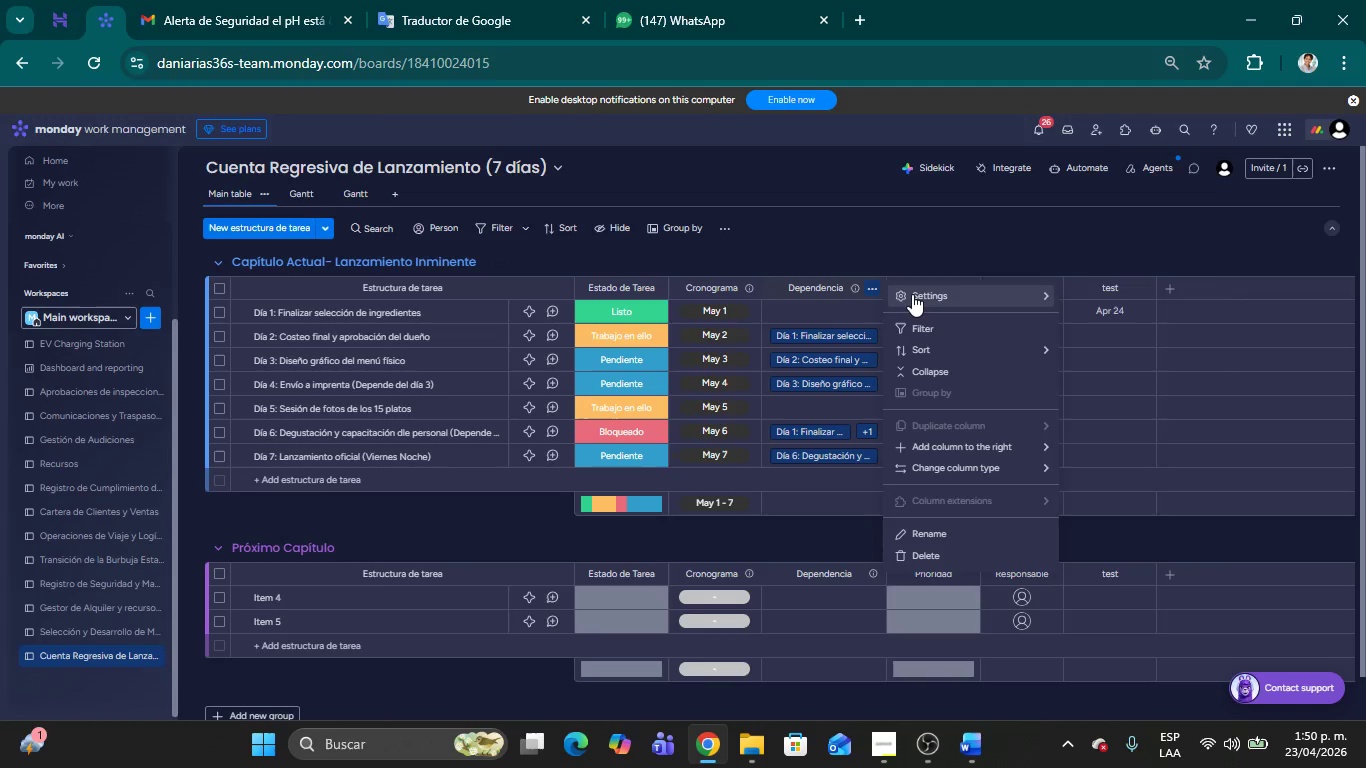 
left_click([912, 294])
 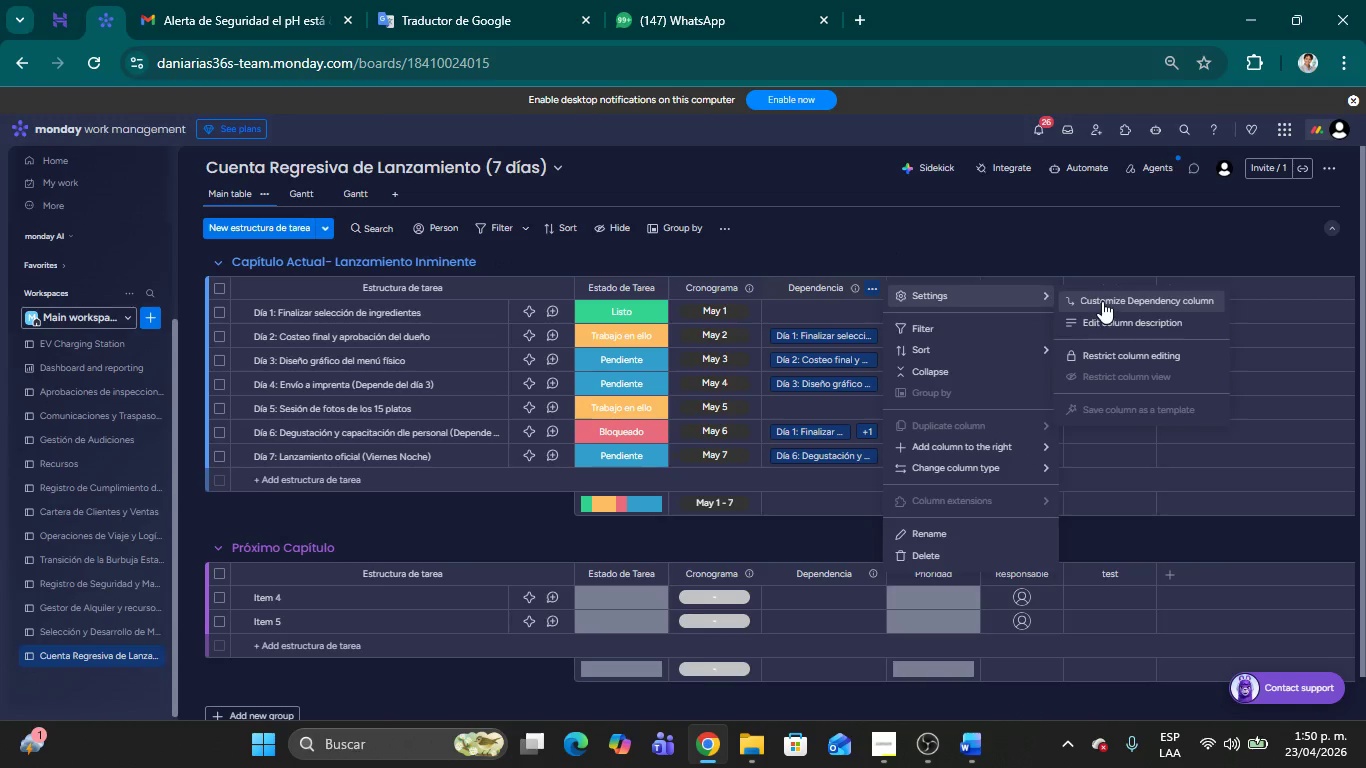 
left_click([1102, 301])
 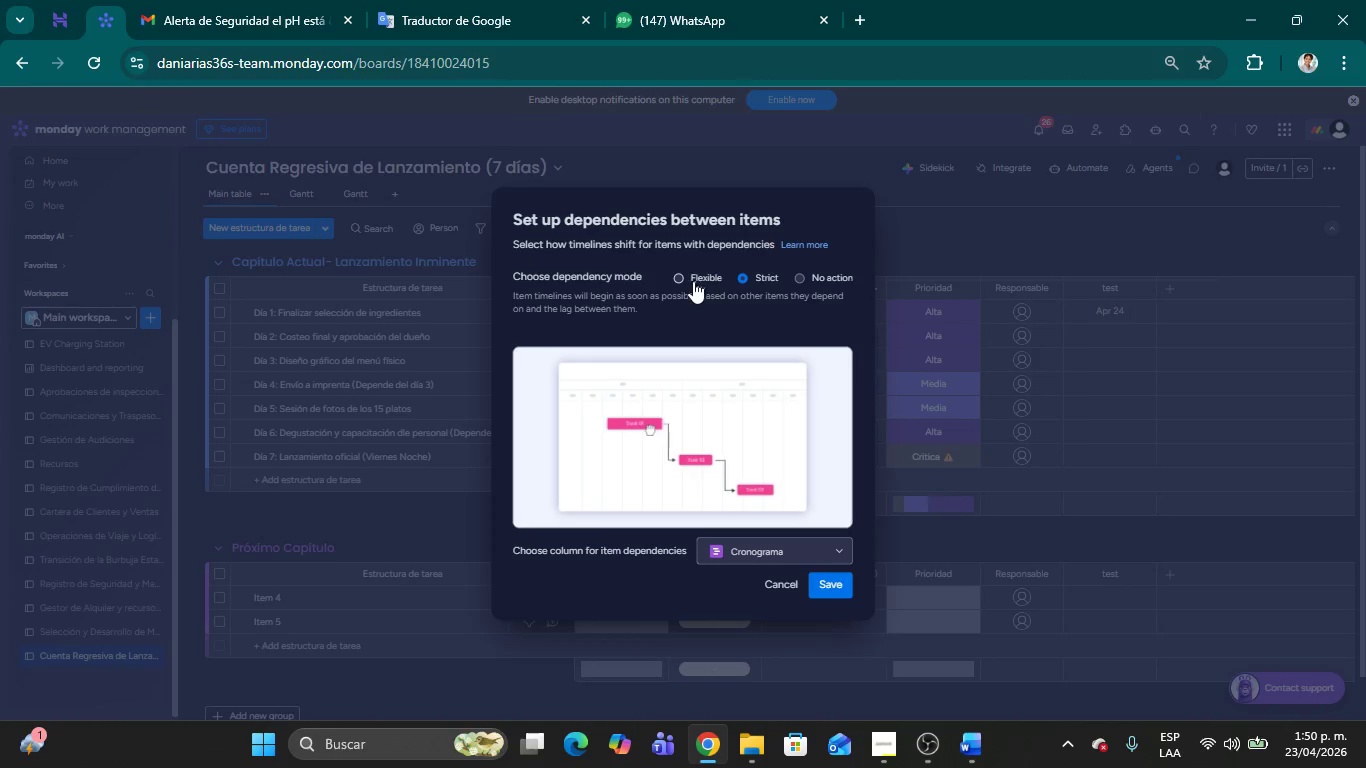 
wait(6.23)
 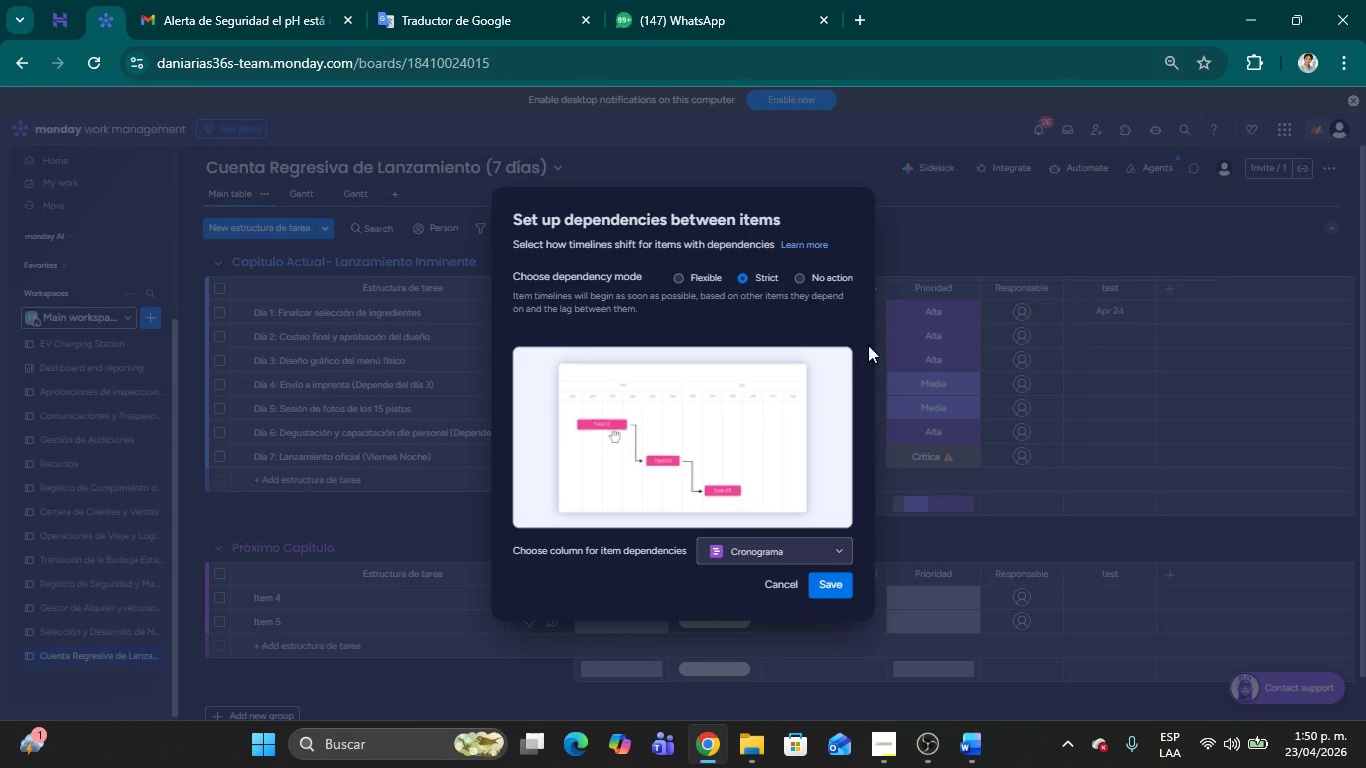 
left_click([674, 278])
 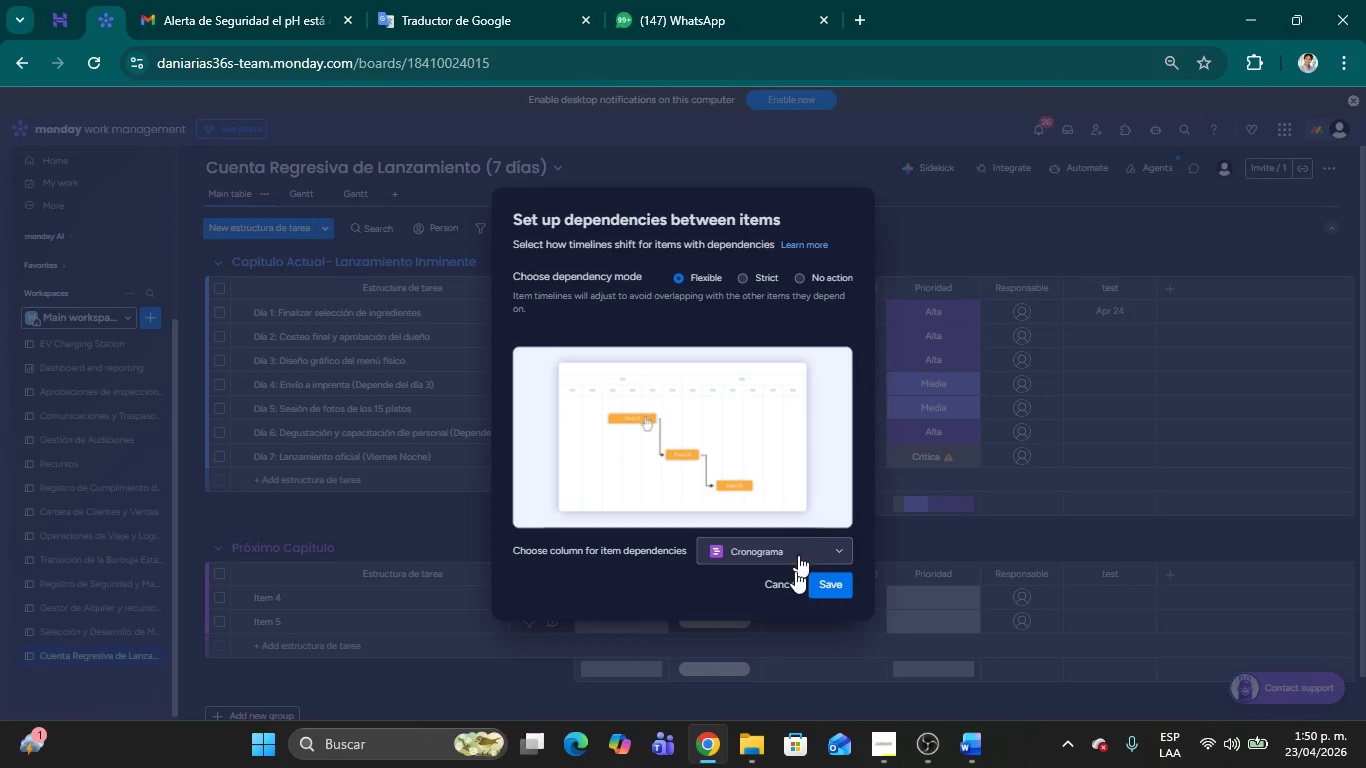 
left_click([832, 574])
 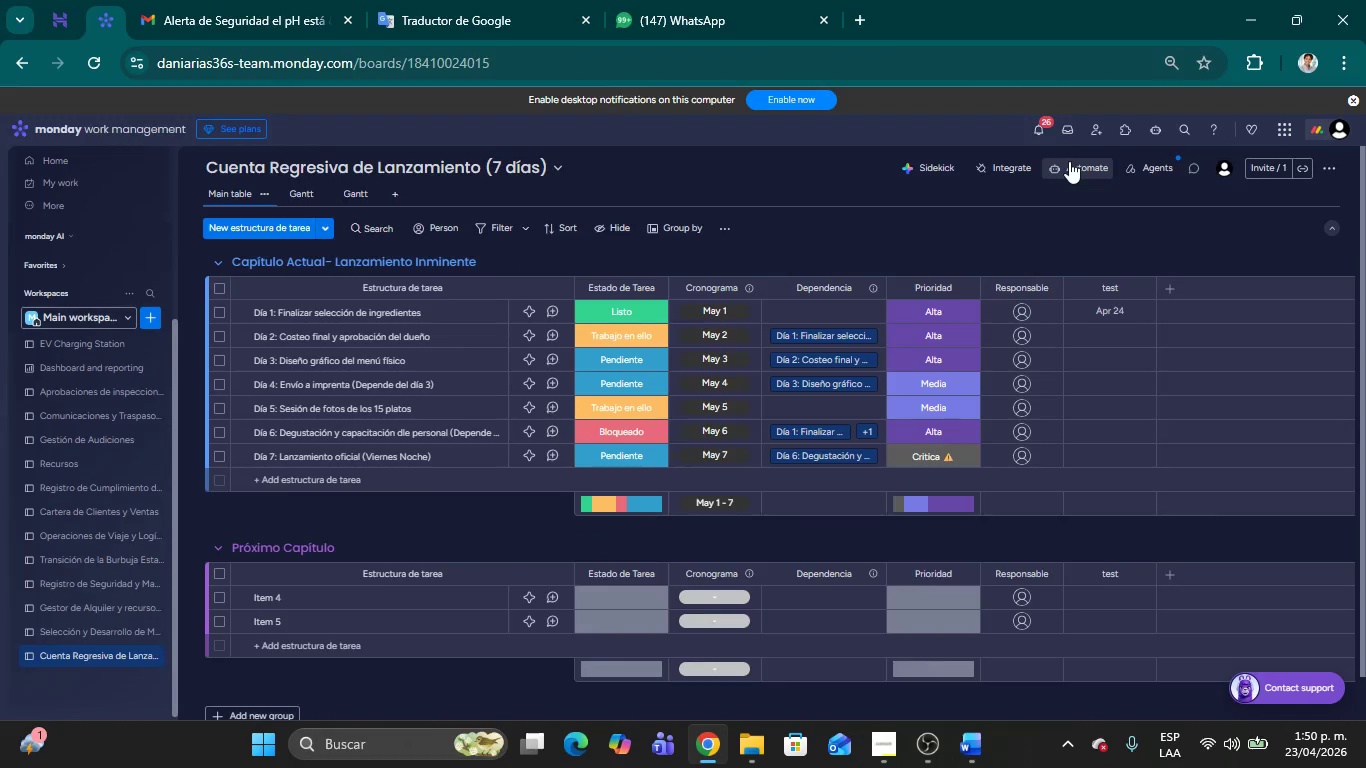 
left_click([1076, 161])
 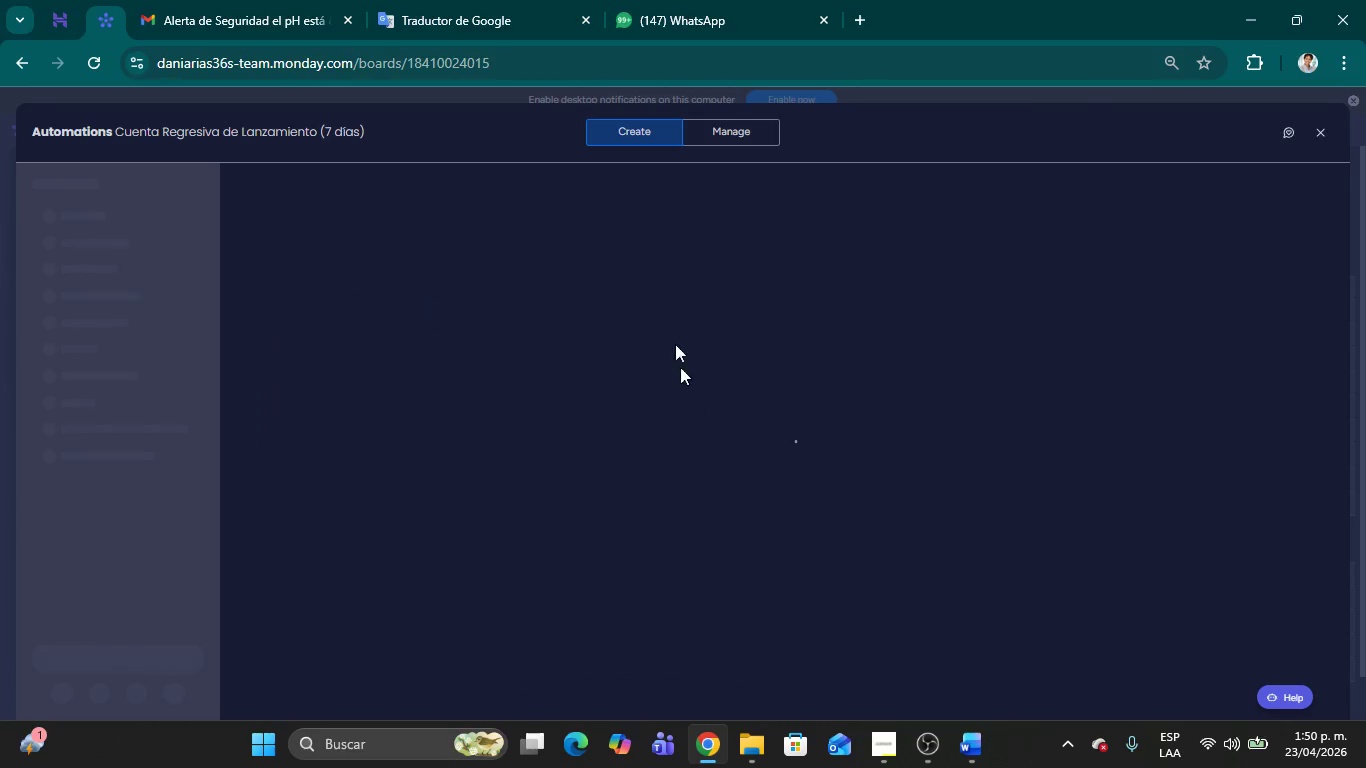 
mouse_move([243, 393])
 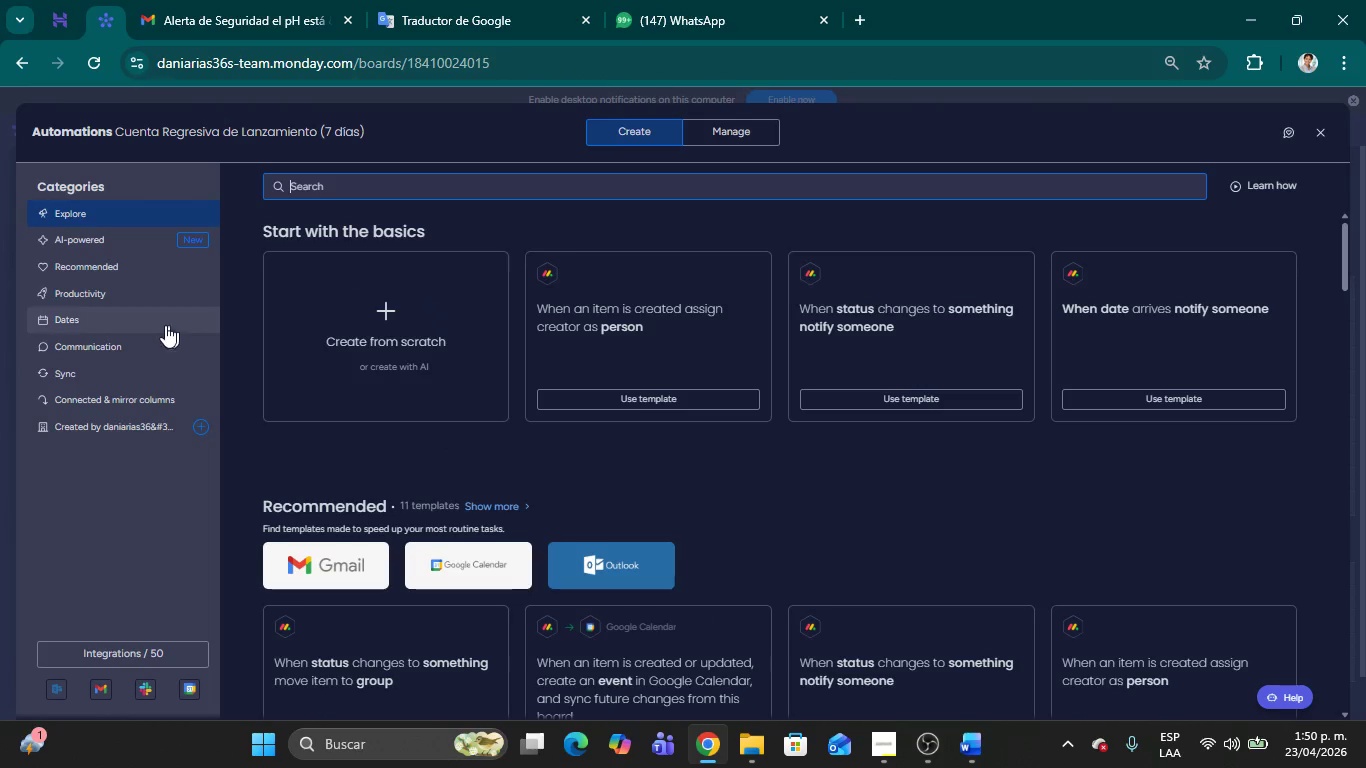 
left_click([116, 313])
 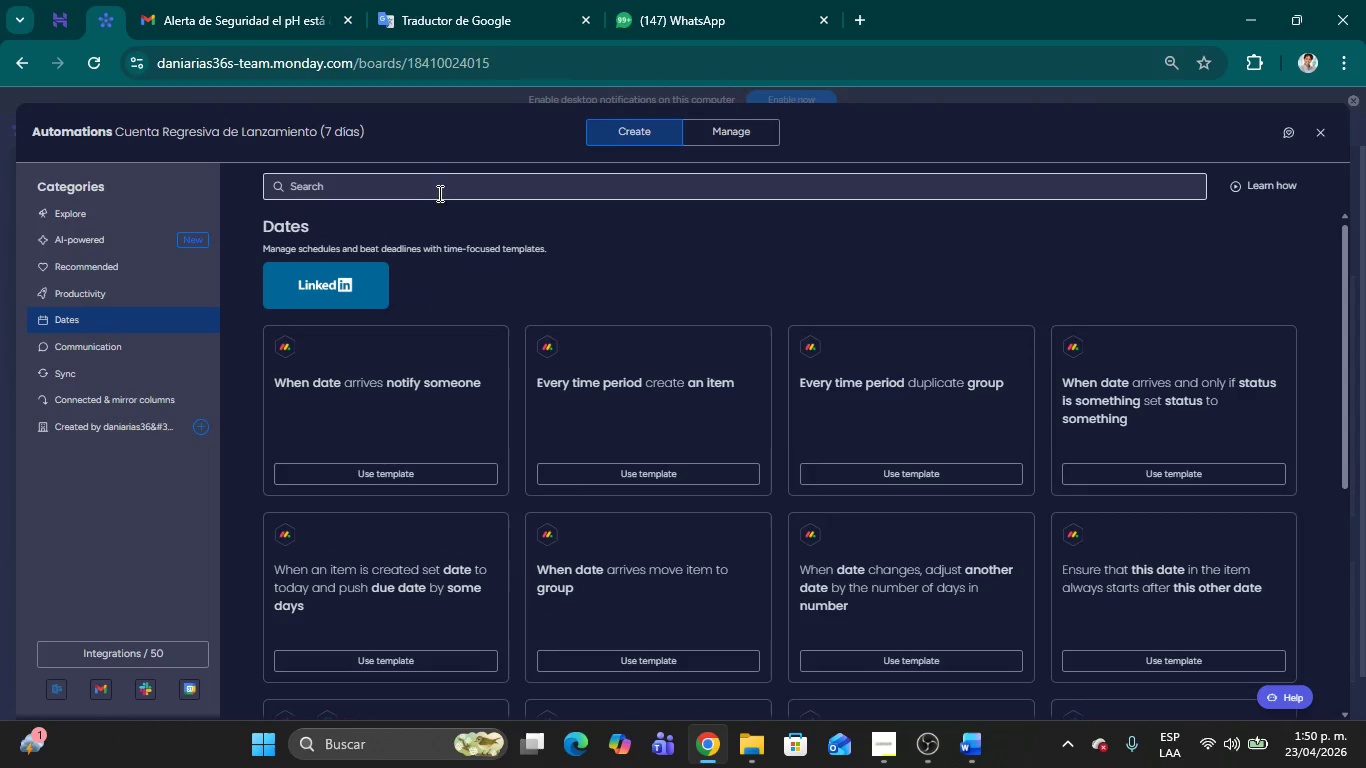 
left_click([427, 187])
 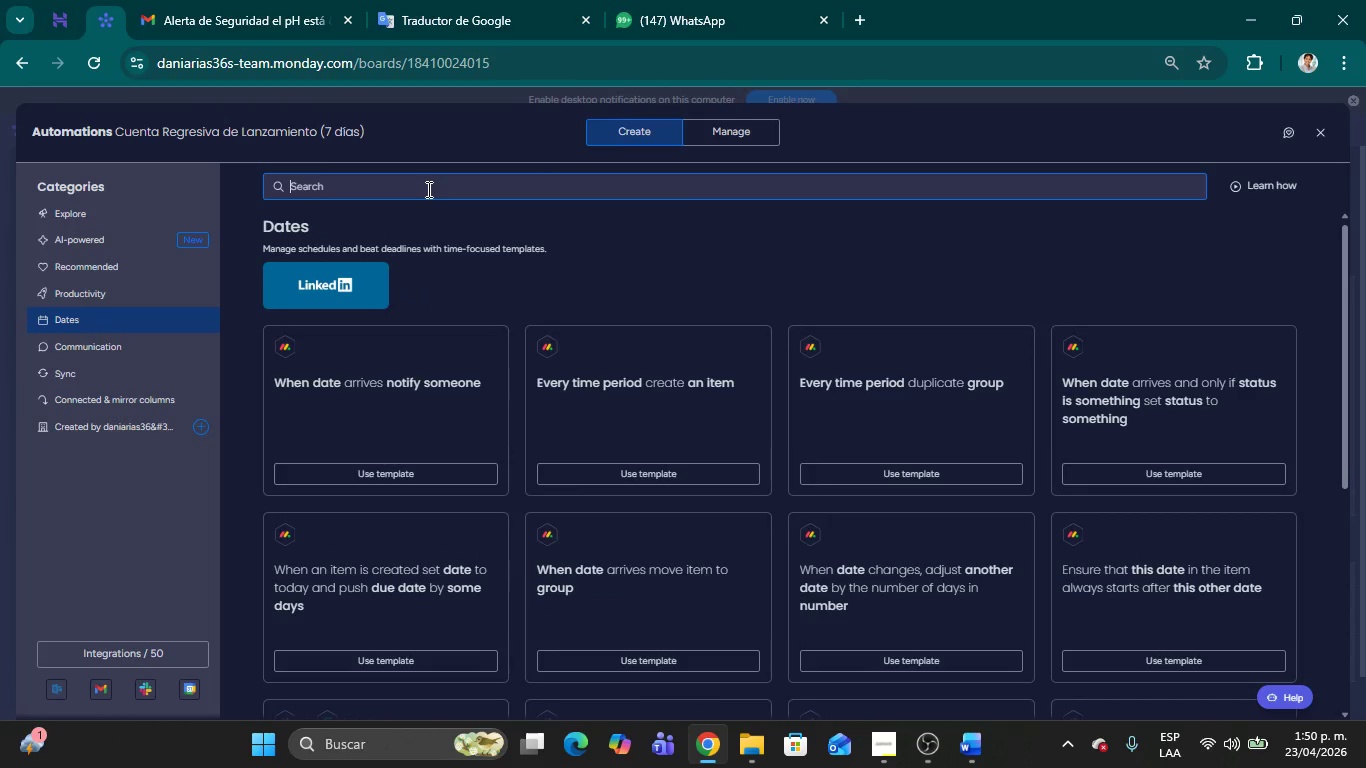 
type(when date chang)
 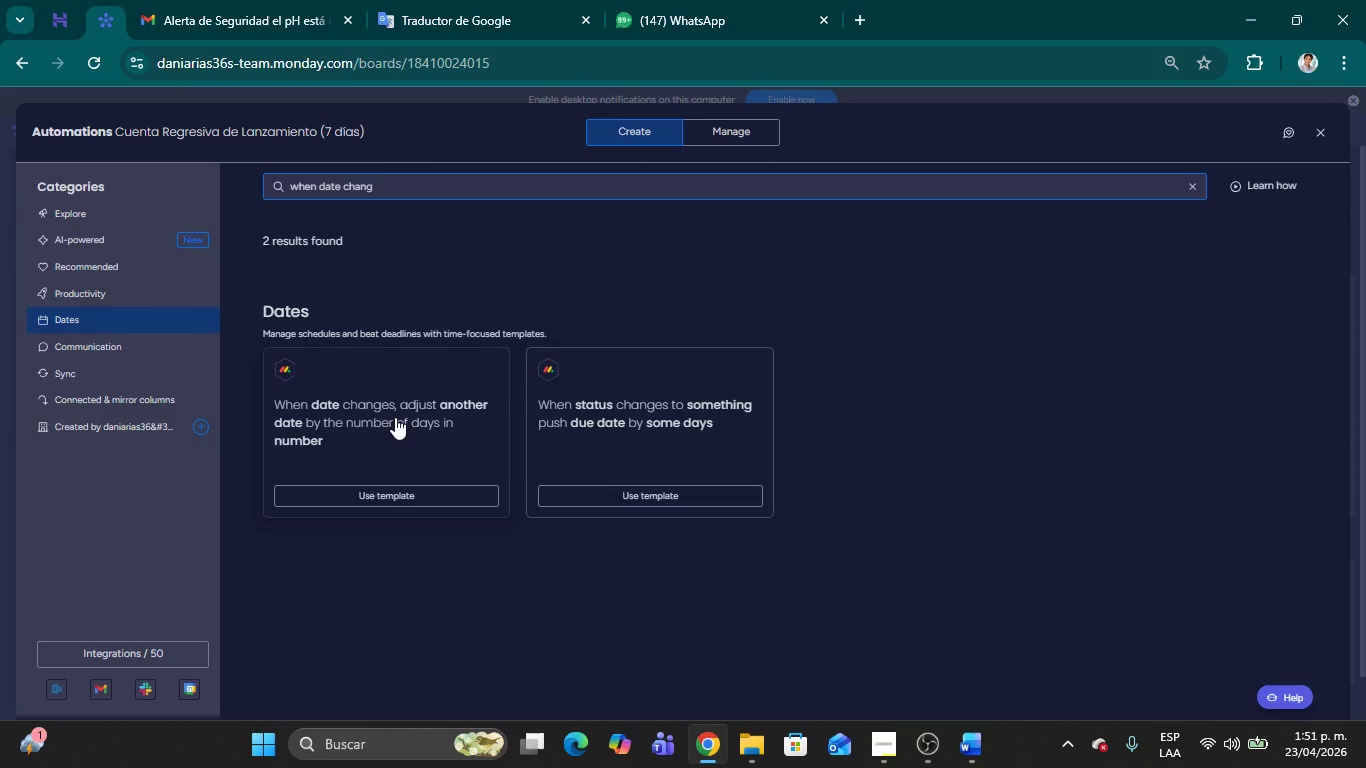 
left_click([395, 417])
 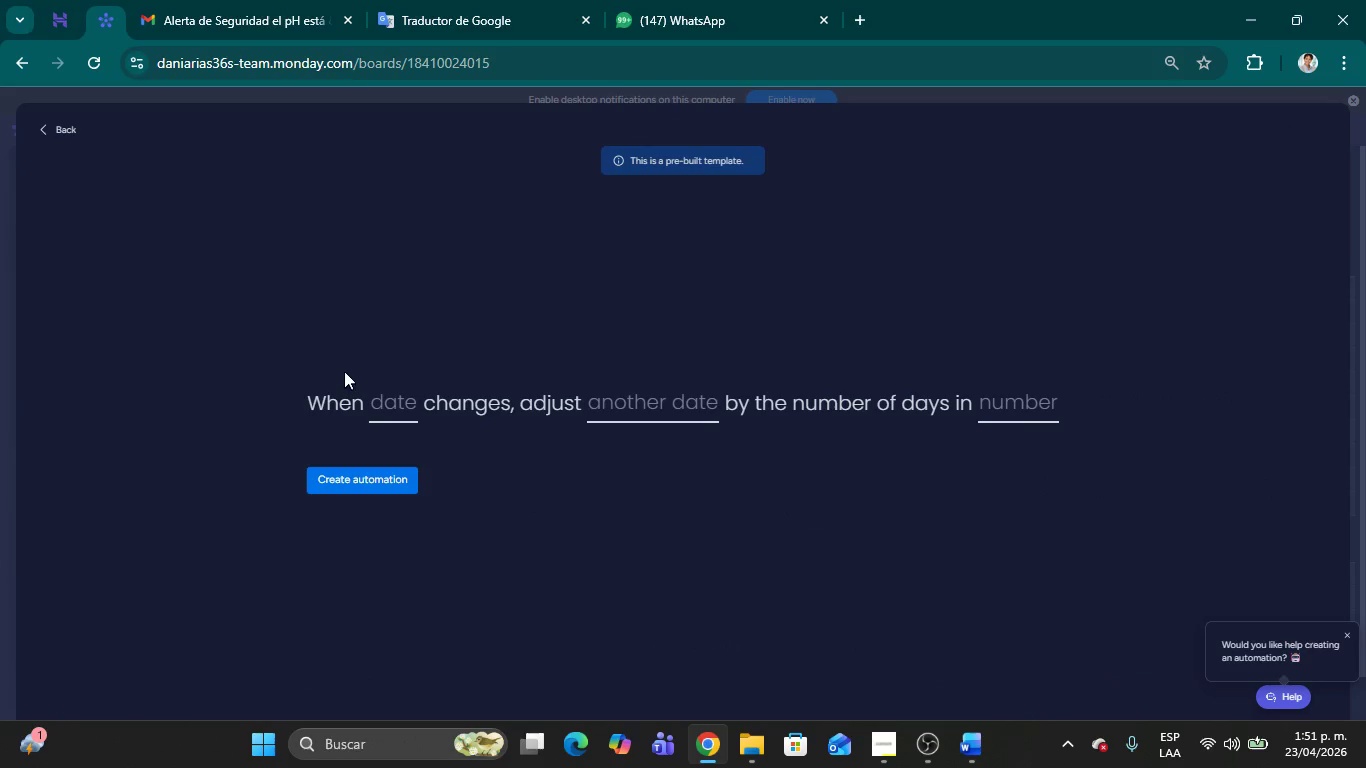 
left_click([389, 404])
 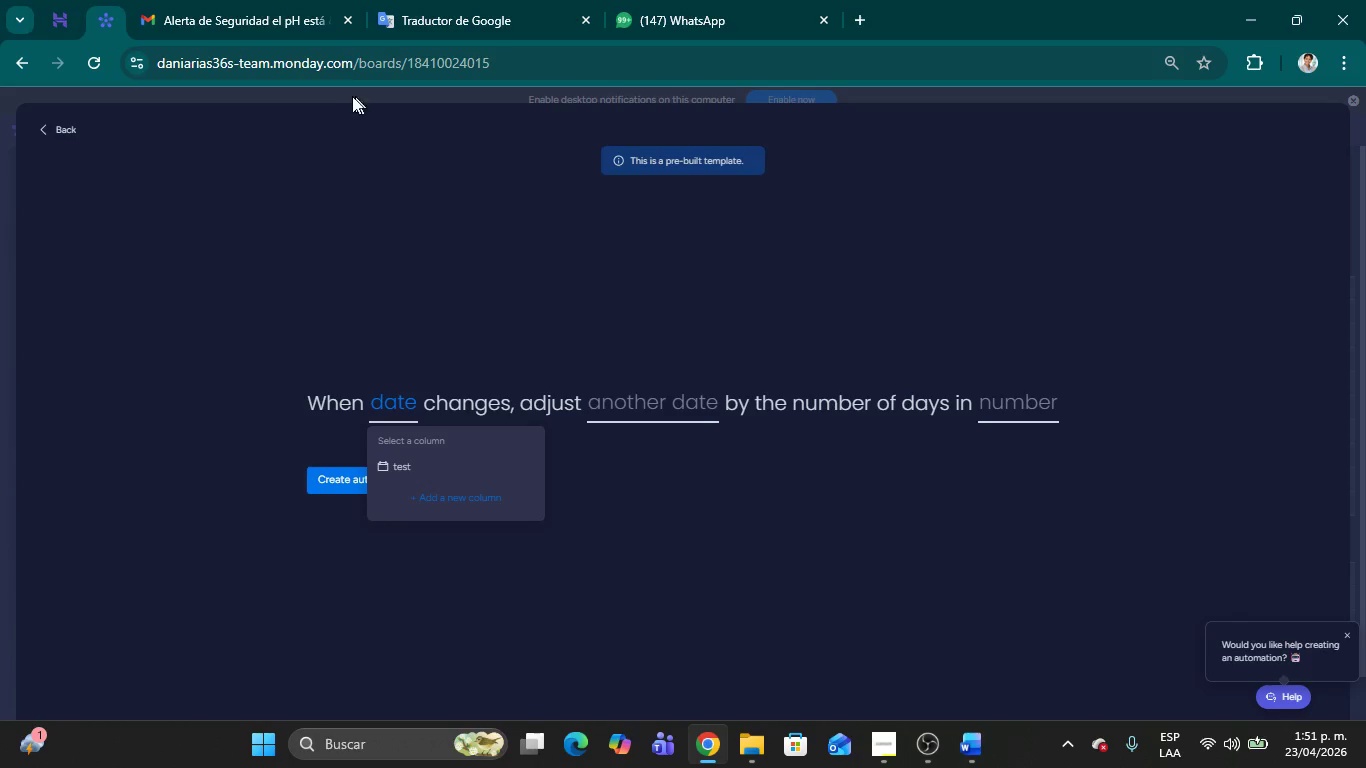 
left_click([63, 110])
 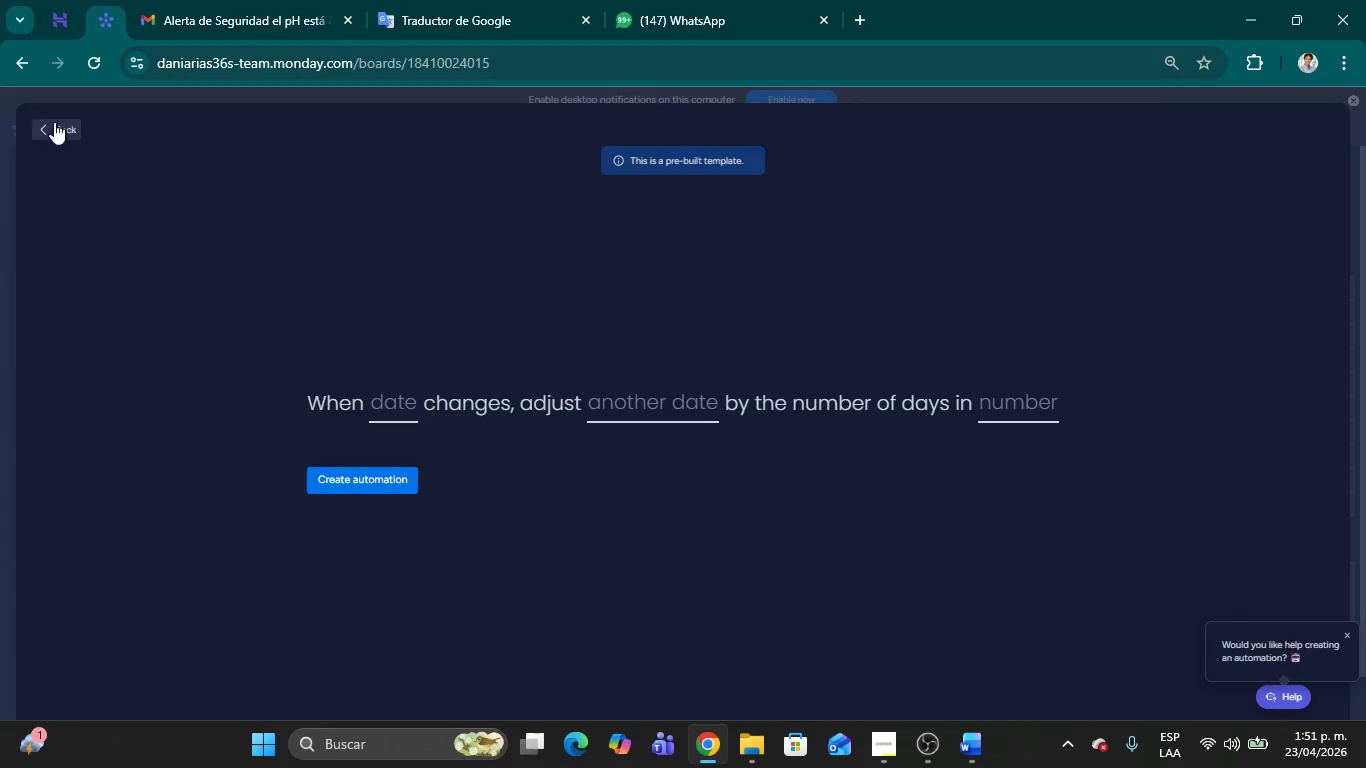 
left_click([39, 128])
 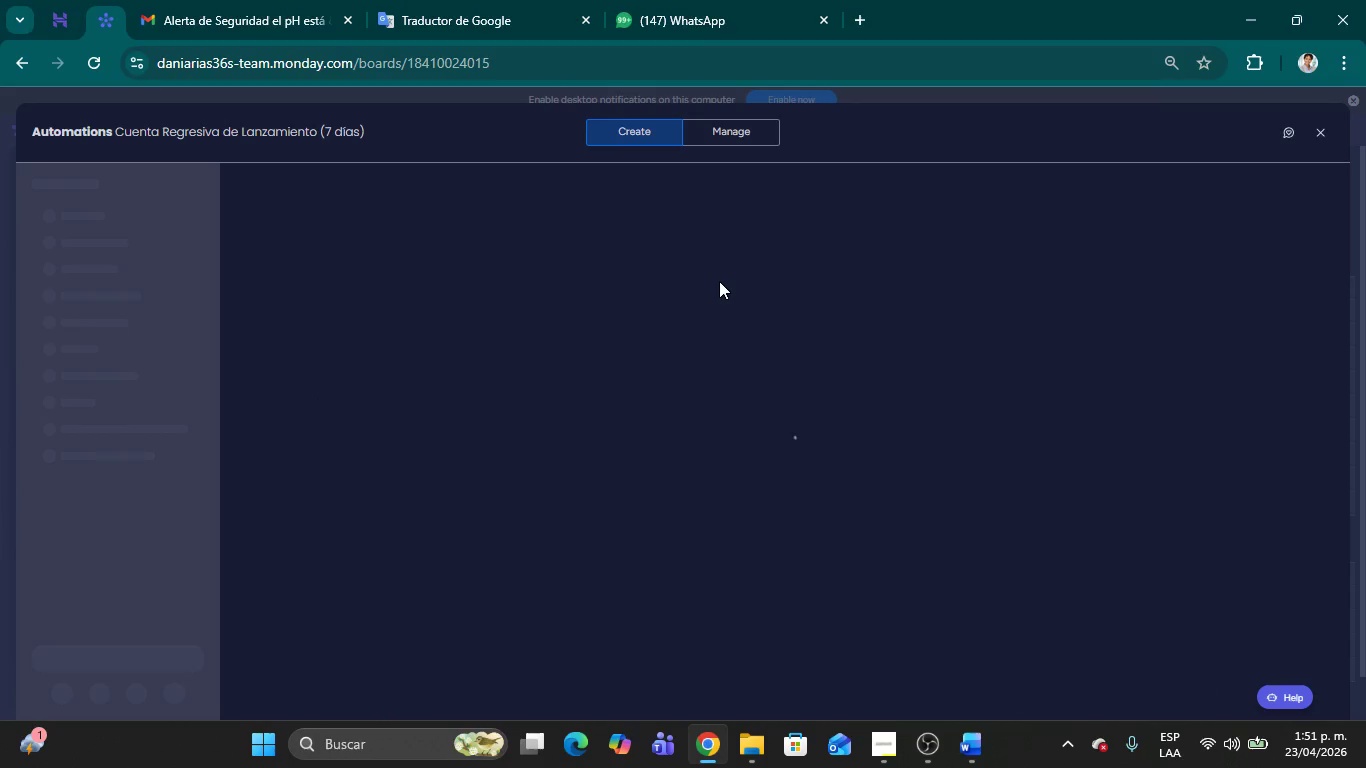 
wait(8.41)
 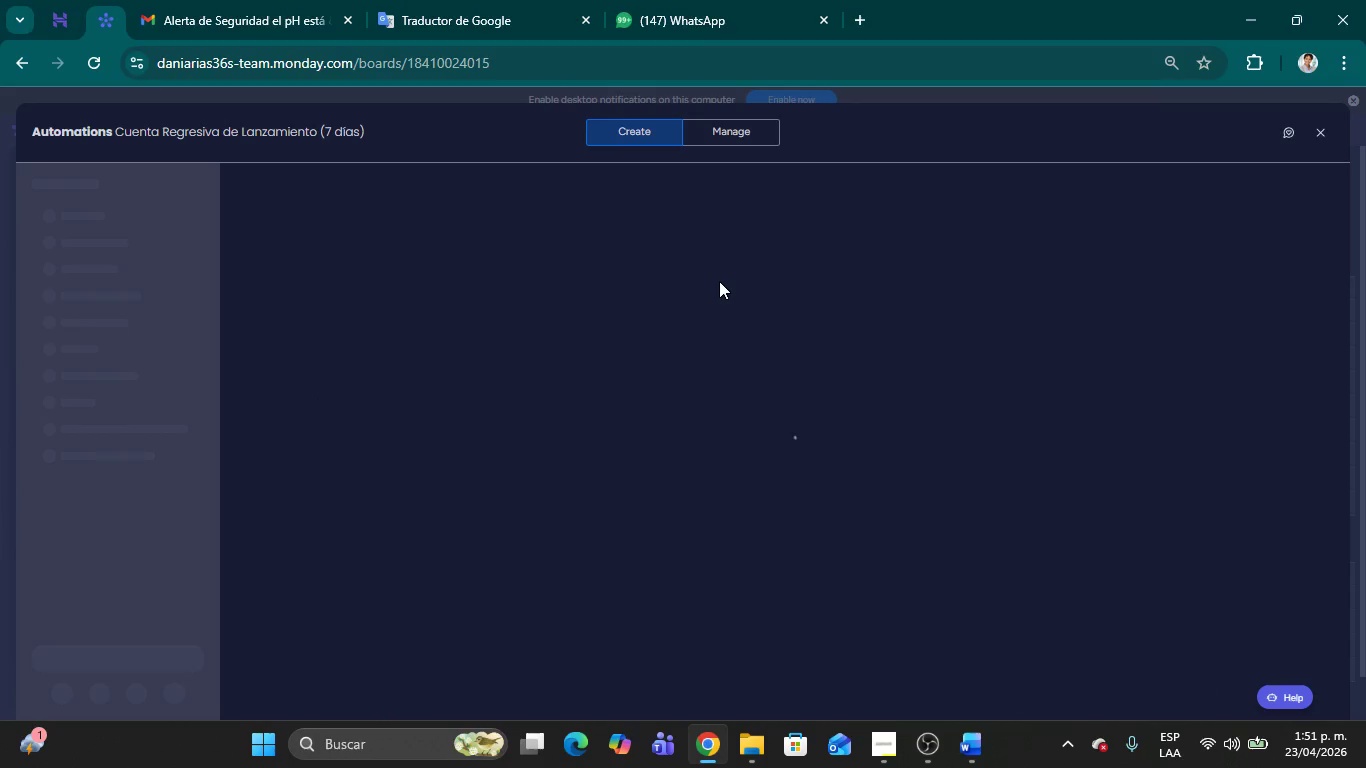 
left_click([1314, 135])
 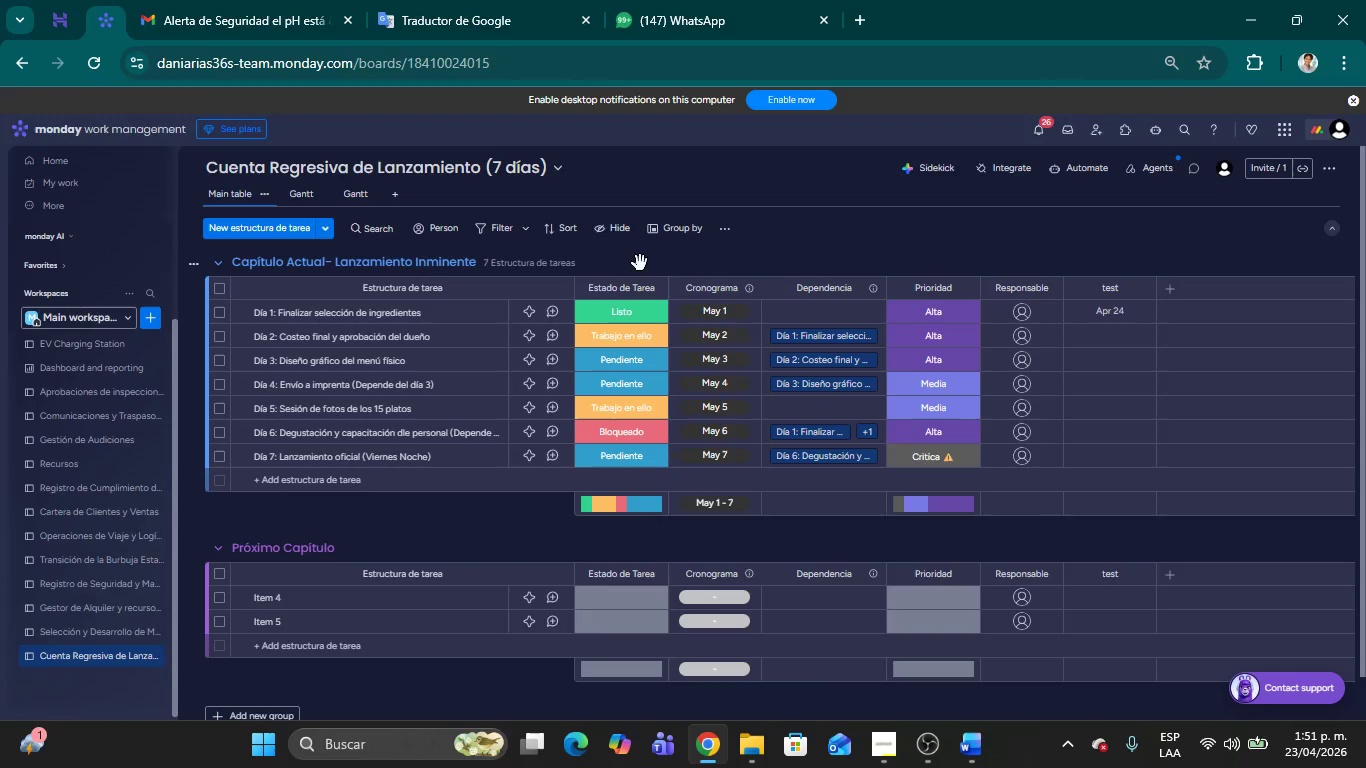 
mouse_move([781, 293])
 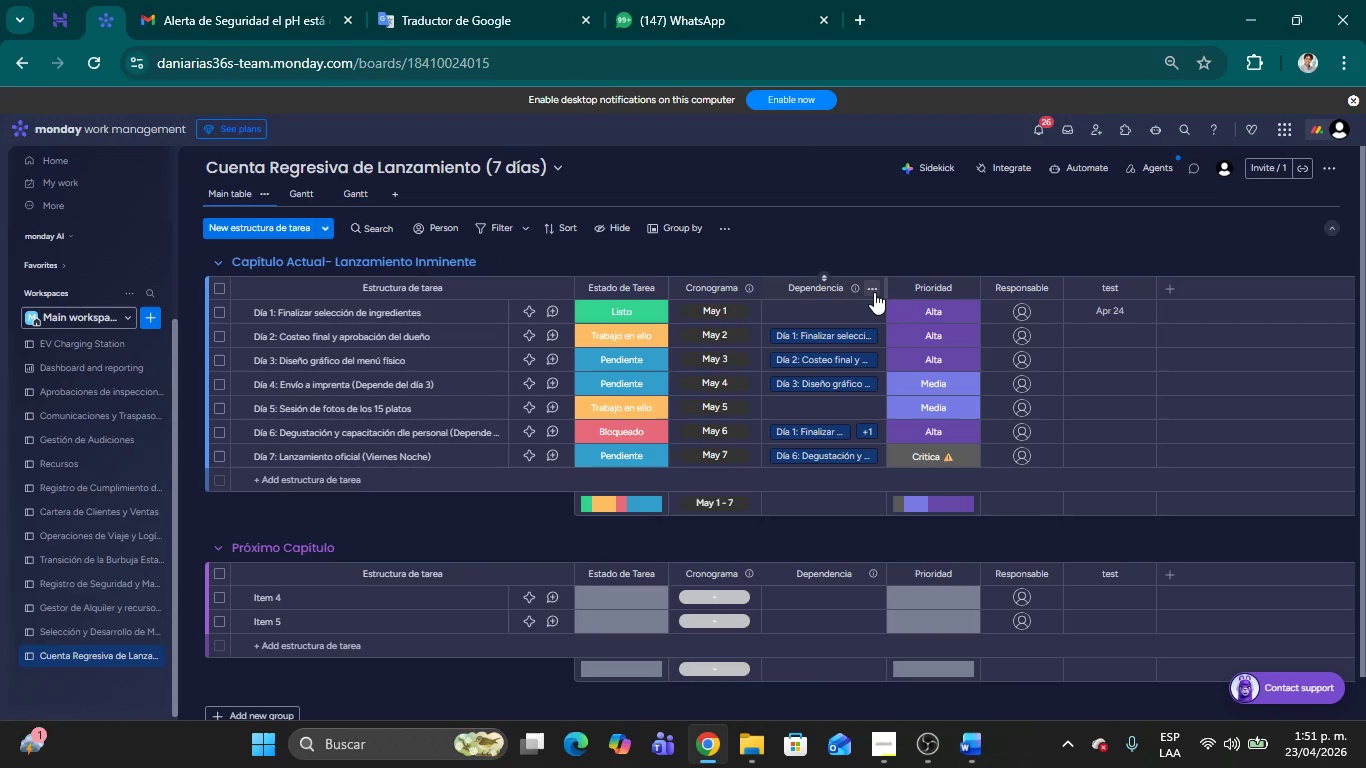 
left_click([874, 292])
 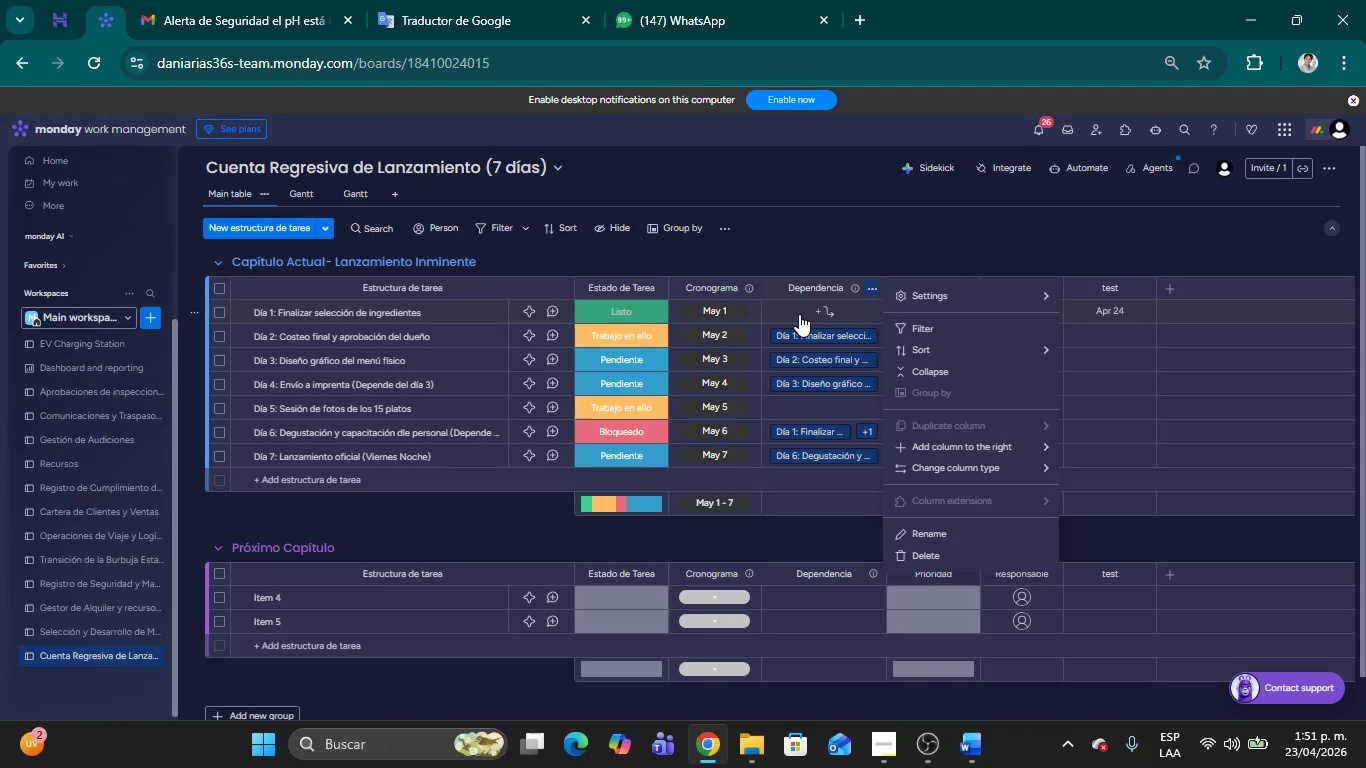 
wait(11.72)
 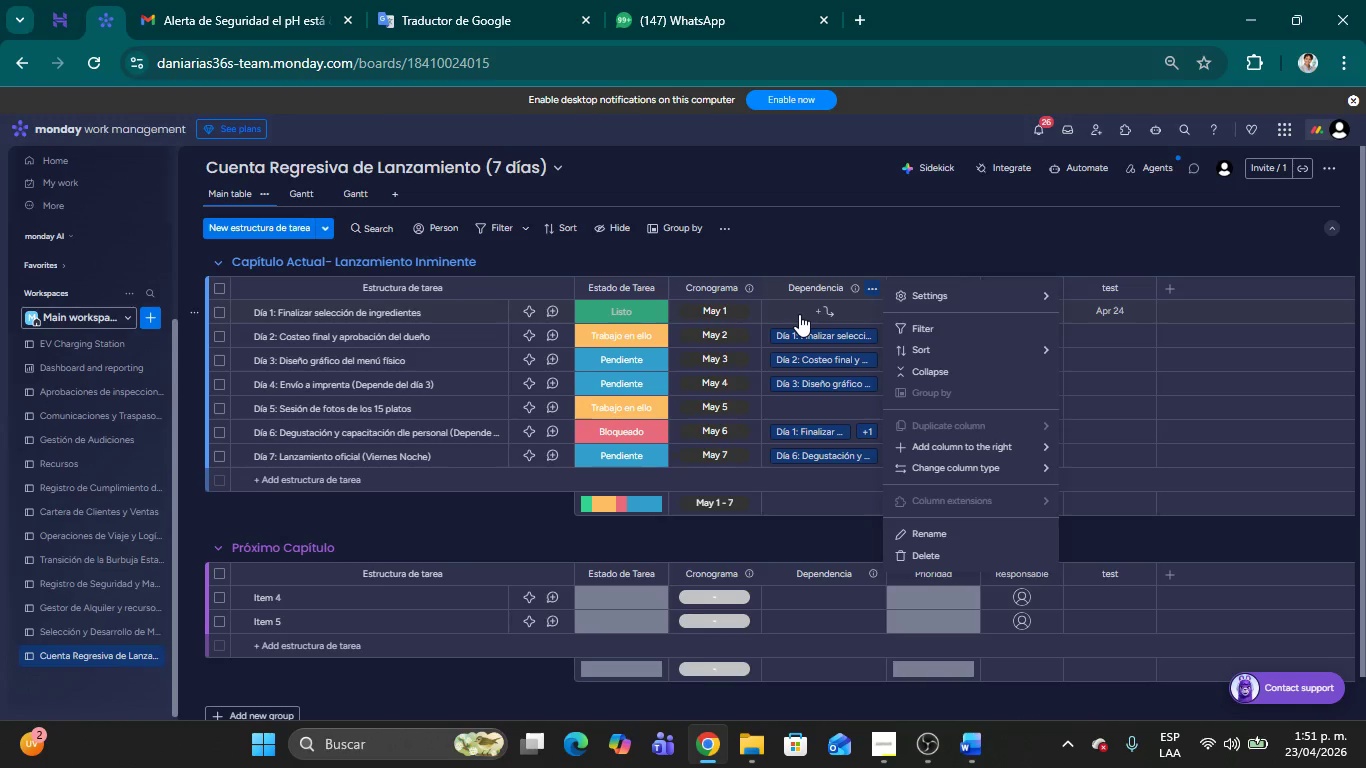 
left_click([1006, 296])
 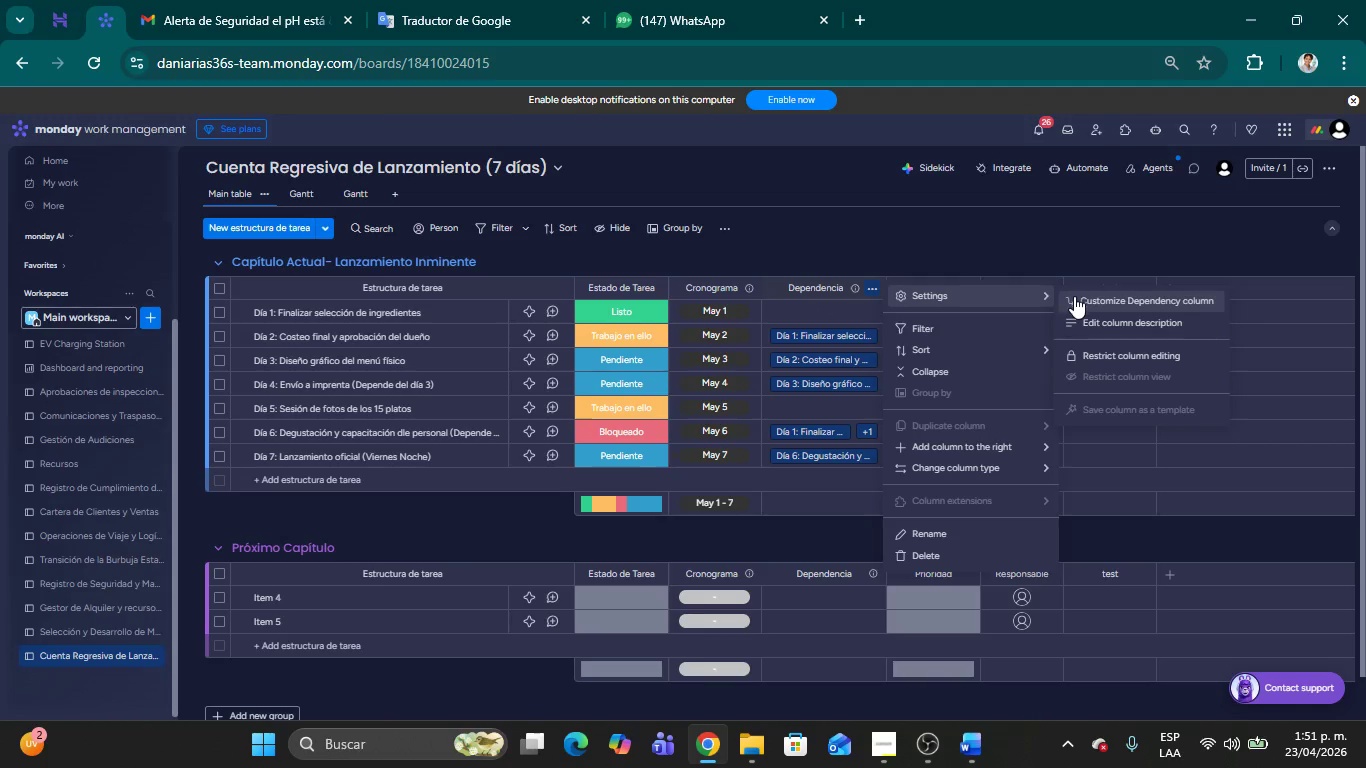 
left_click([1076, 297])
 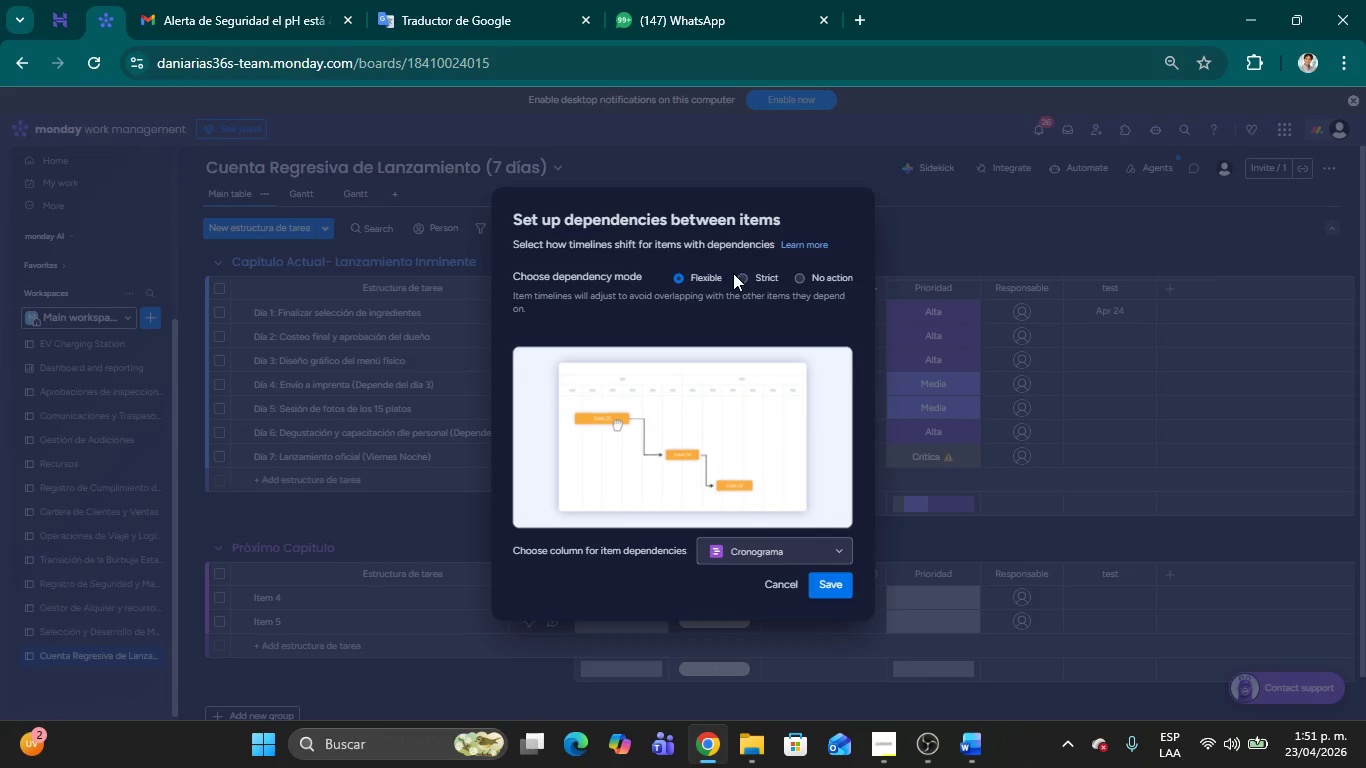 
left_click([737, 276])
 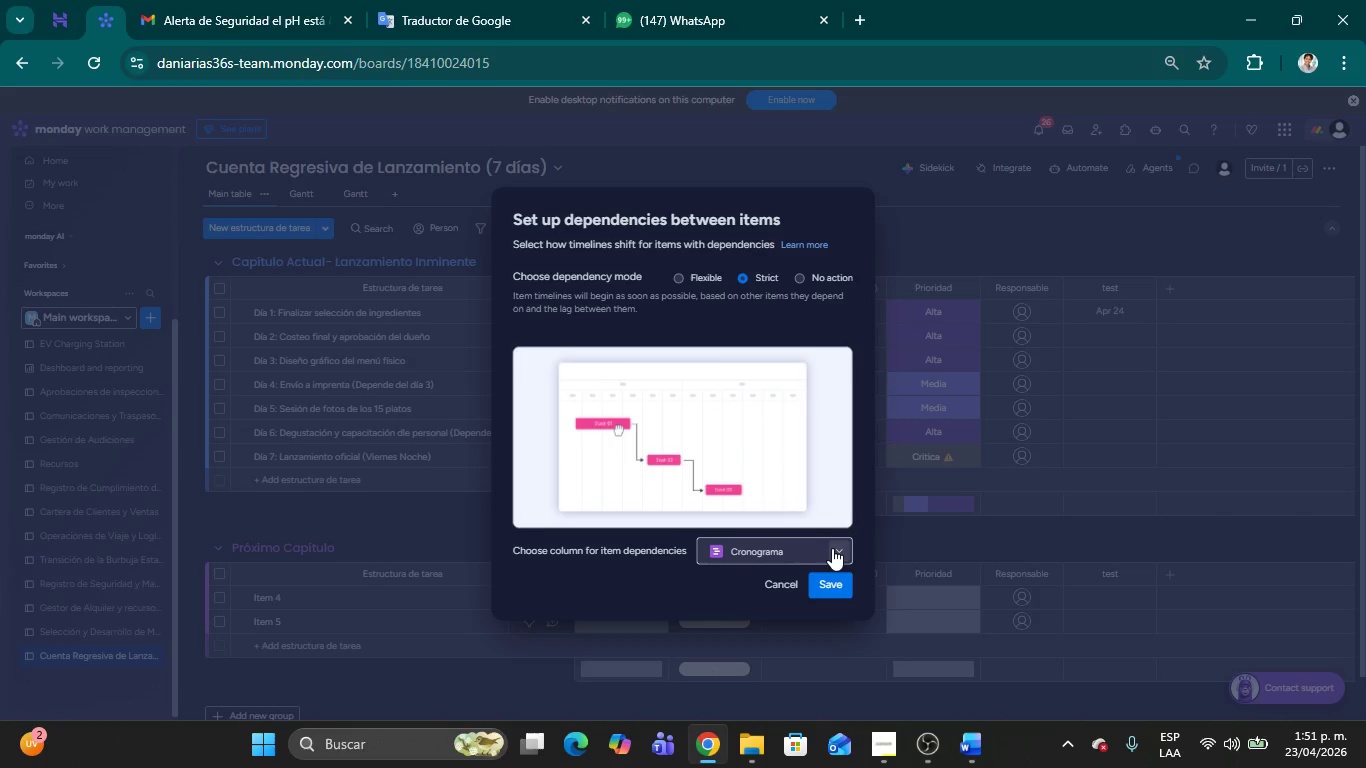 
left_click([832, 548])
 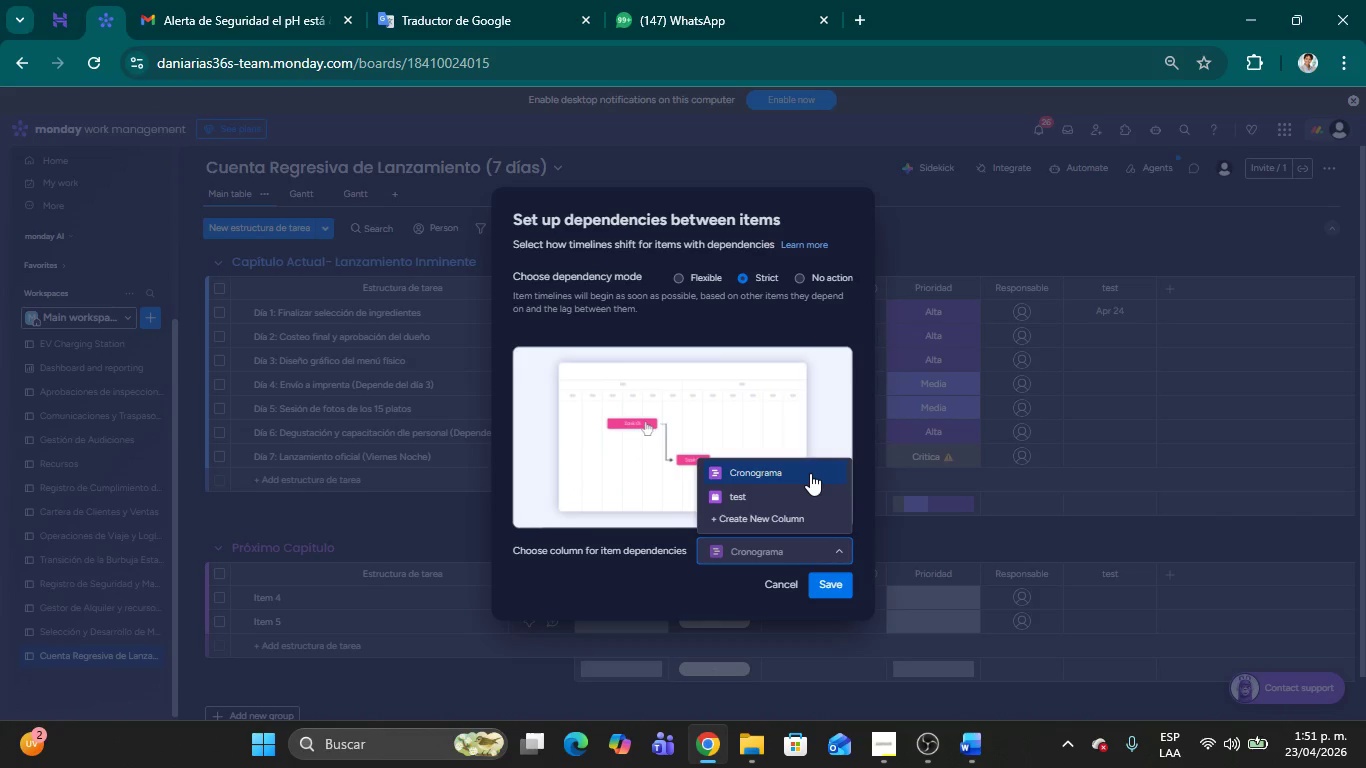 
left_click([810, 473])
 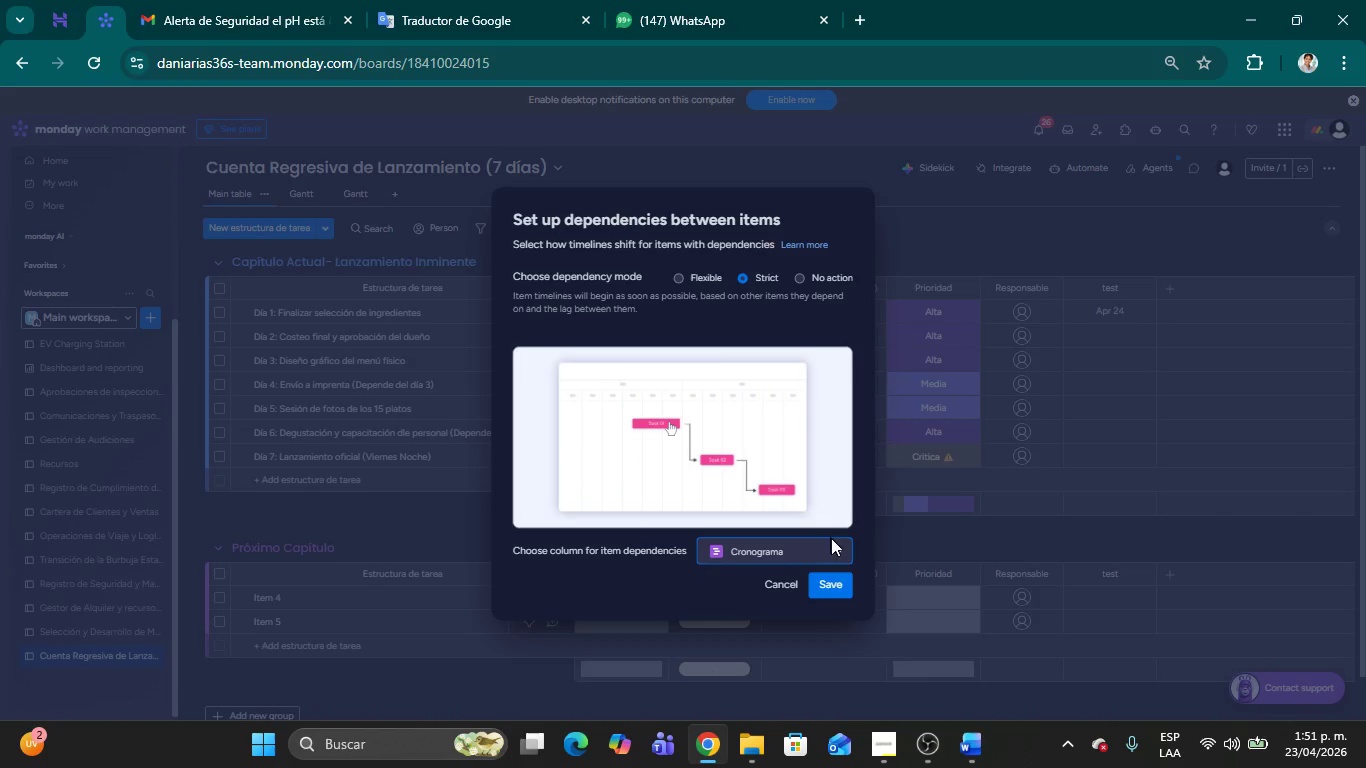 
left_click([841, 552])
 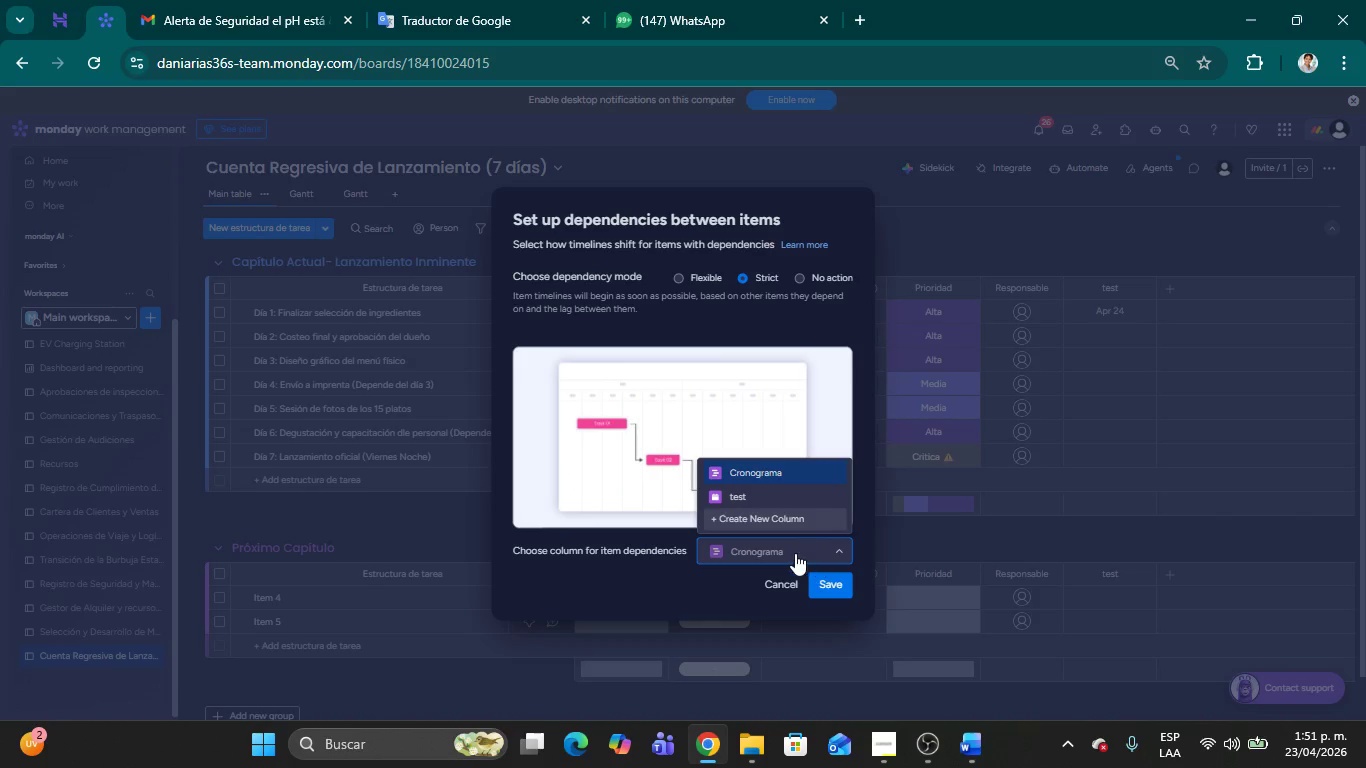 
wait(6.08)
 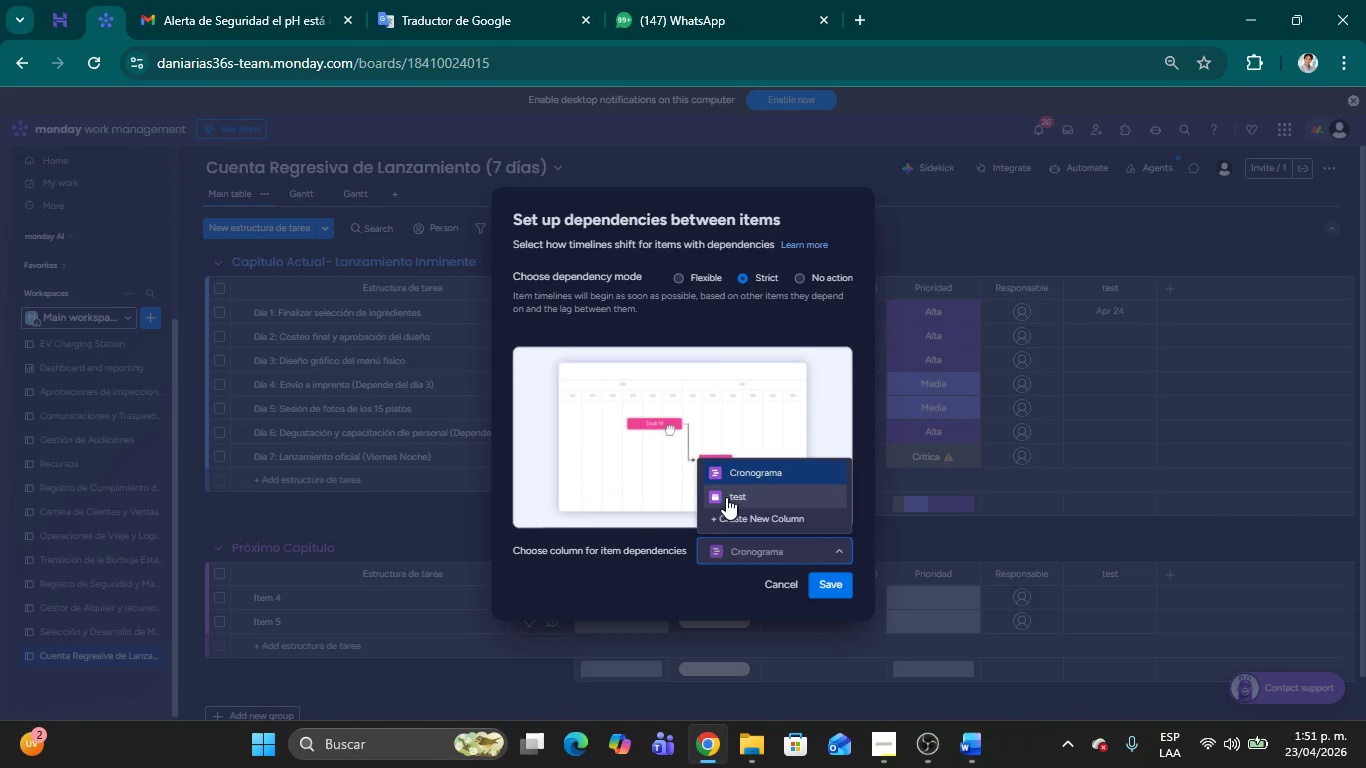 
left_click([806, 473])
 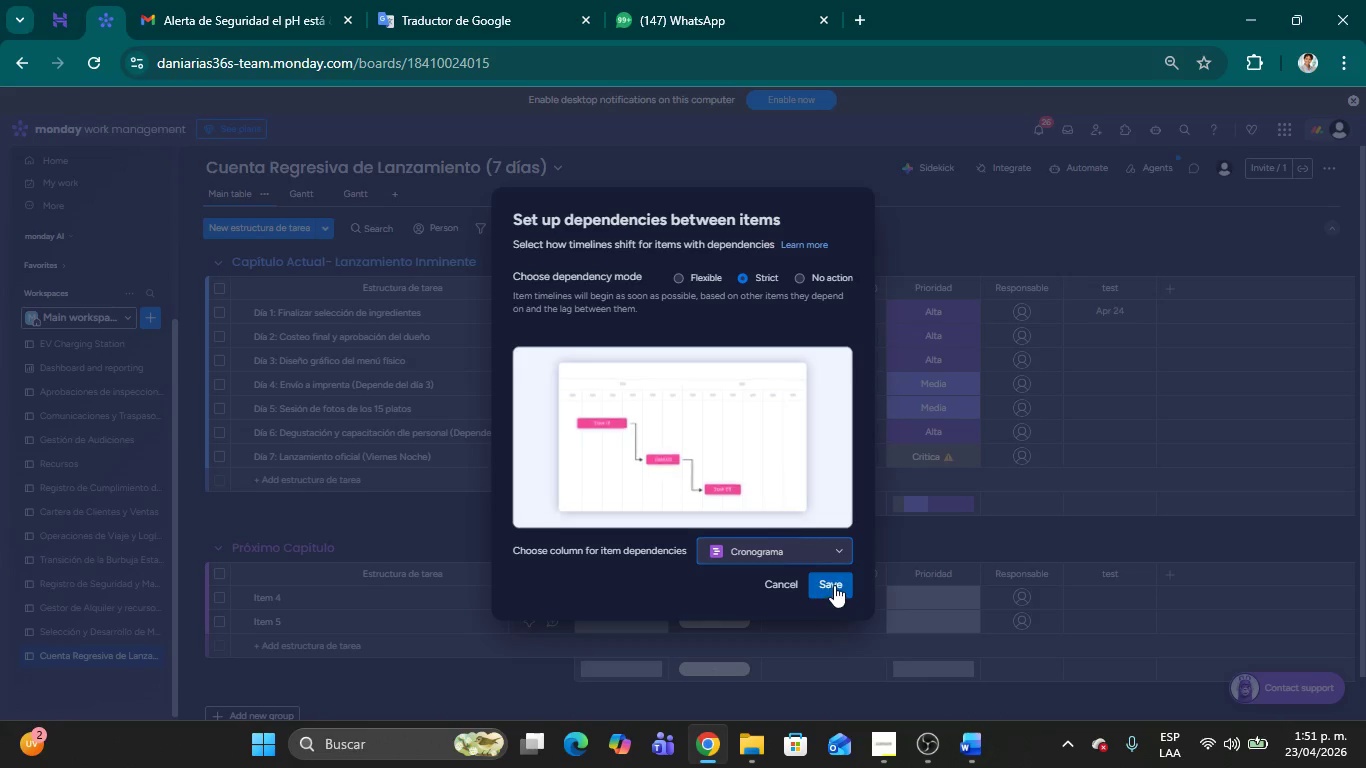 
left_click([834, 585])
 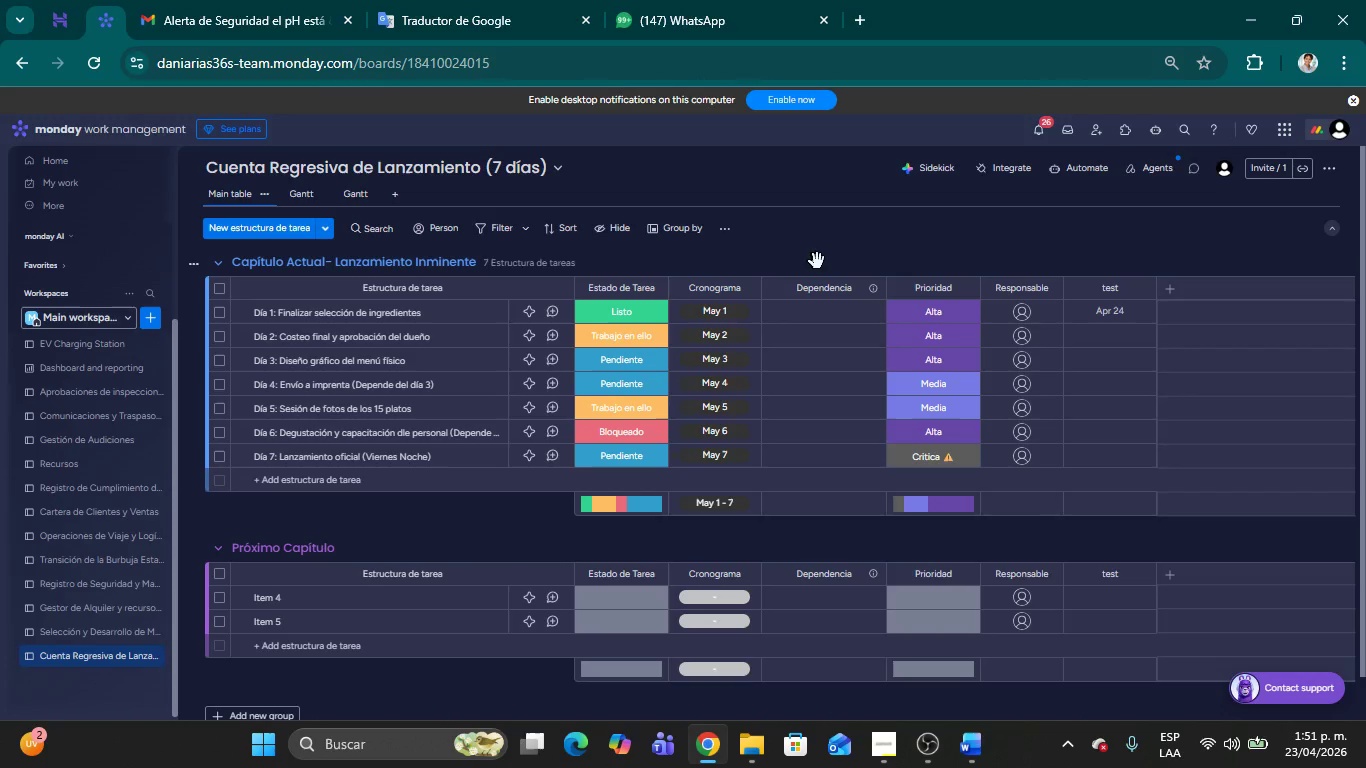 
left_click([847, 245])
 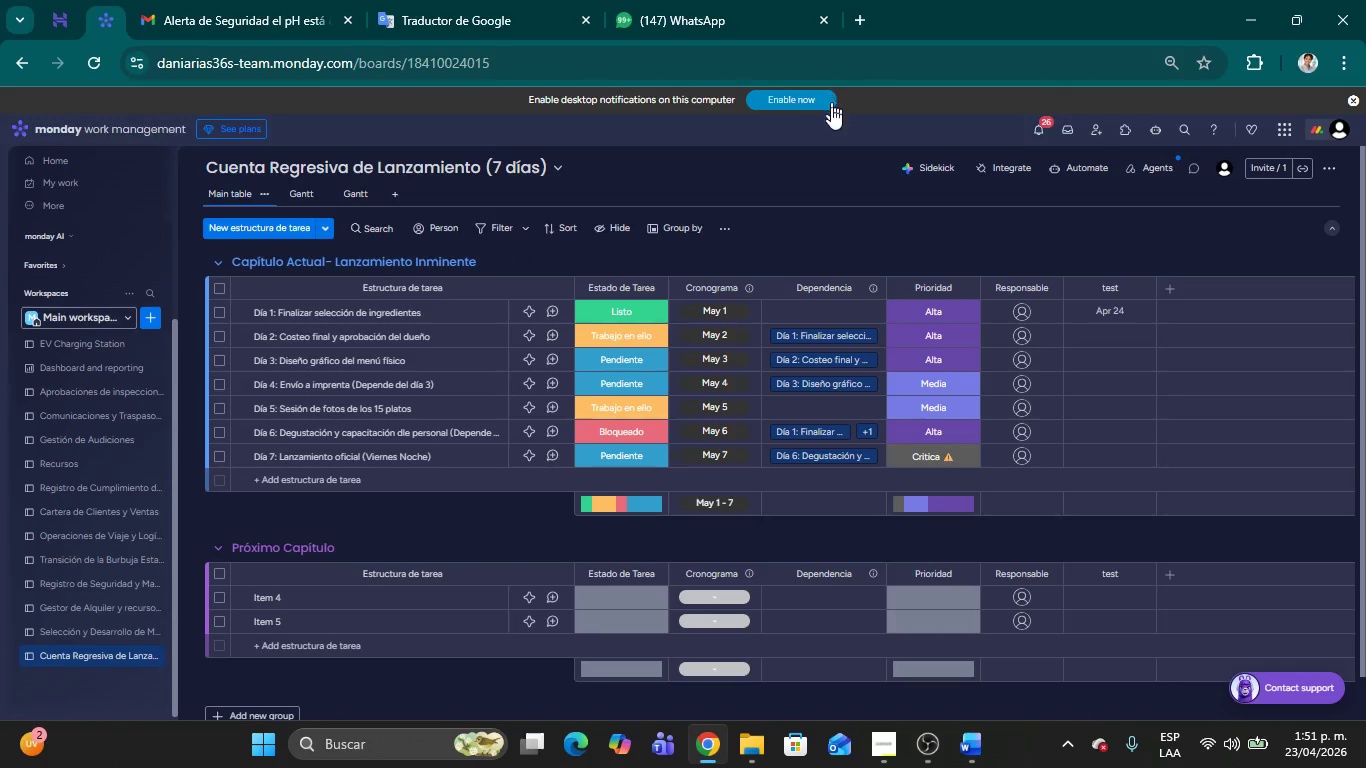 
left_click([1075, 155])
 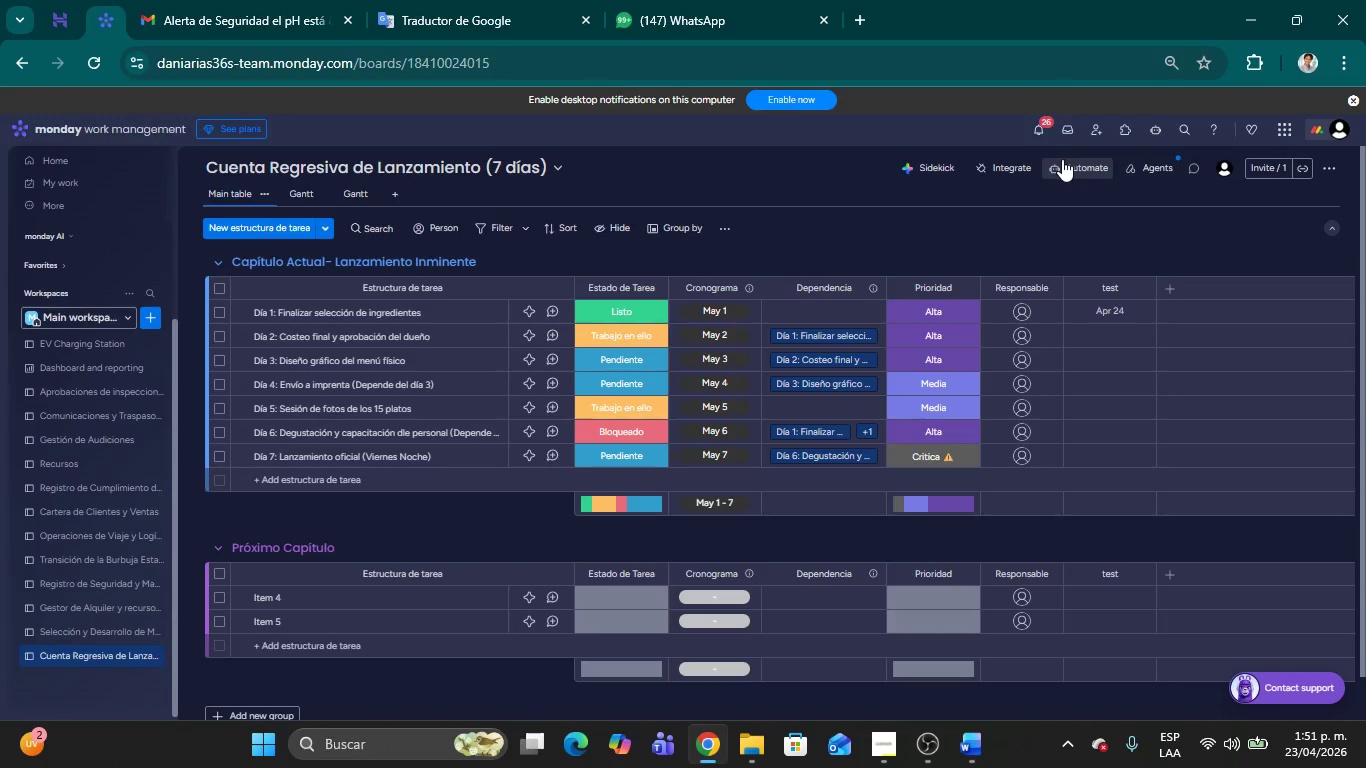 
left_click([1062, 159])
 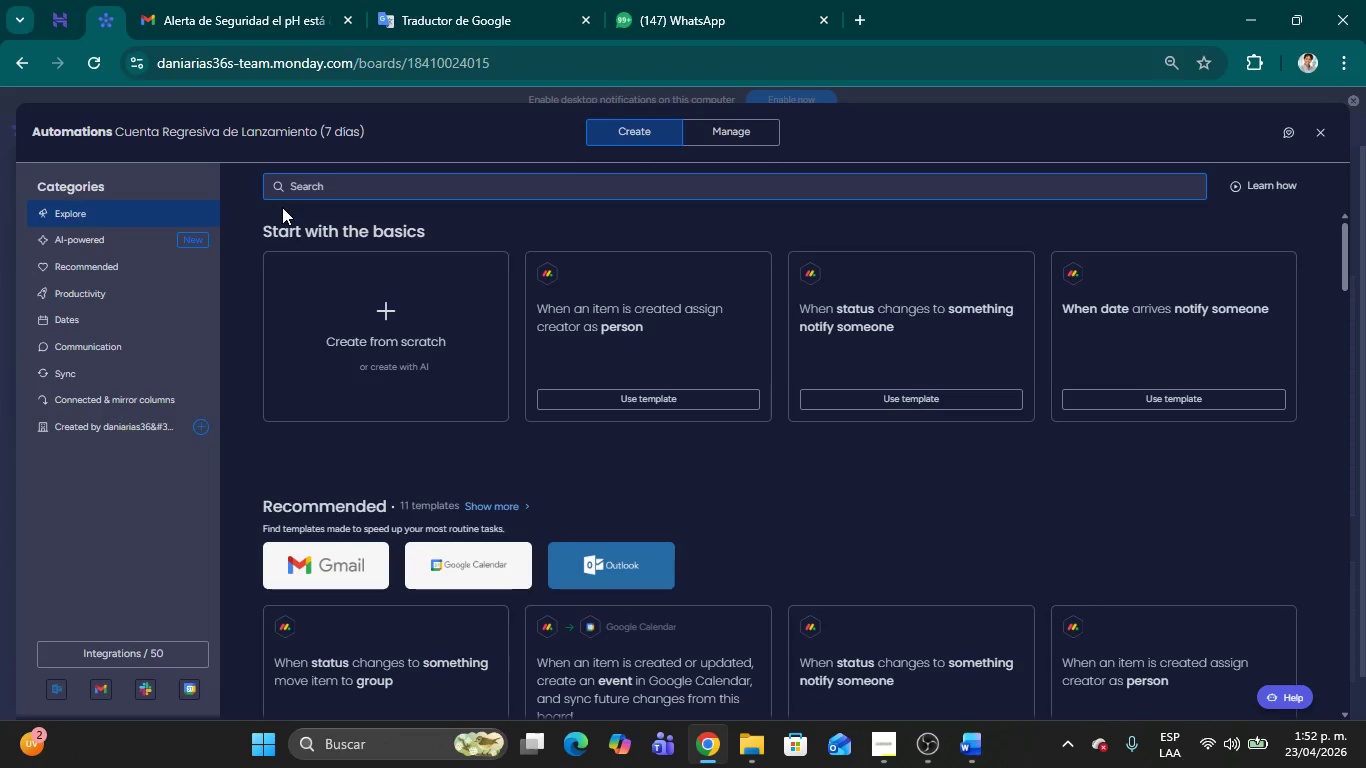 
type(when date arrives )
 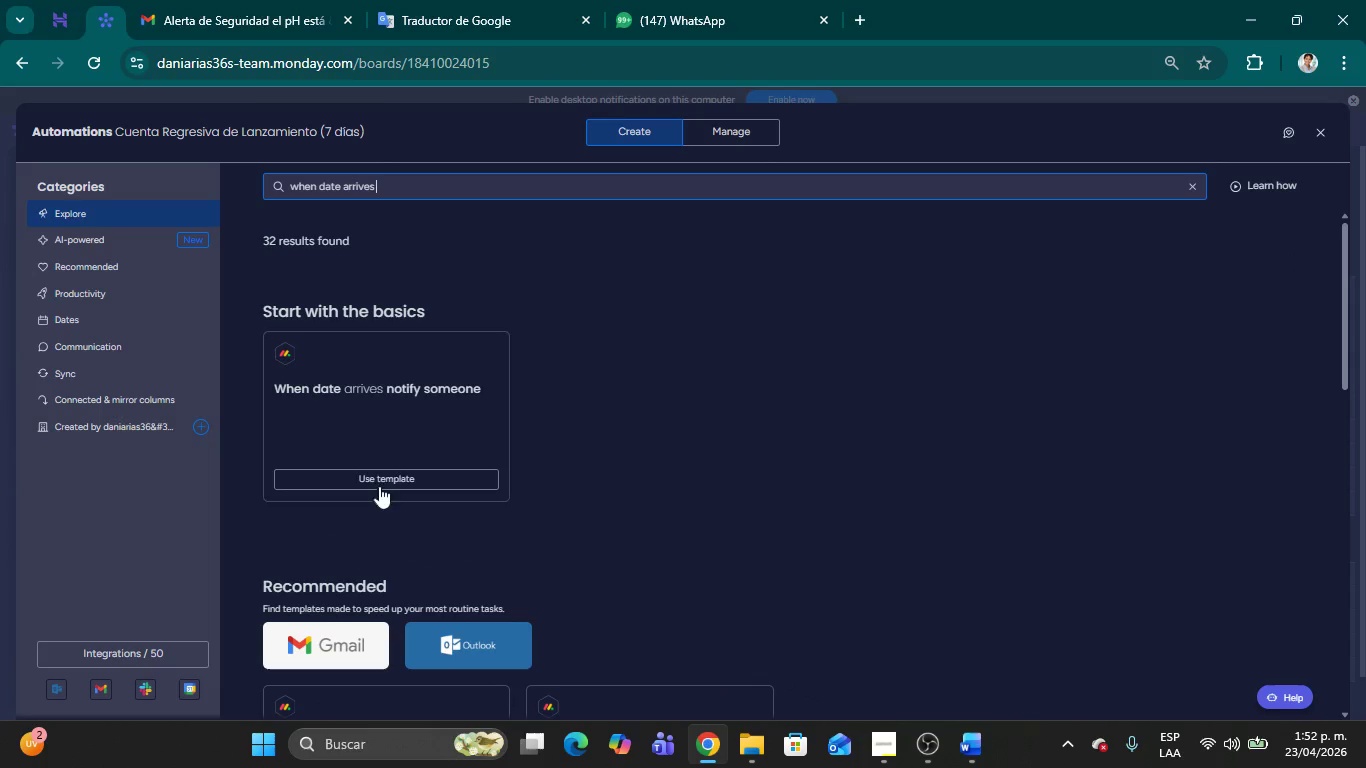 
left_click([401, 400])
 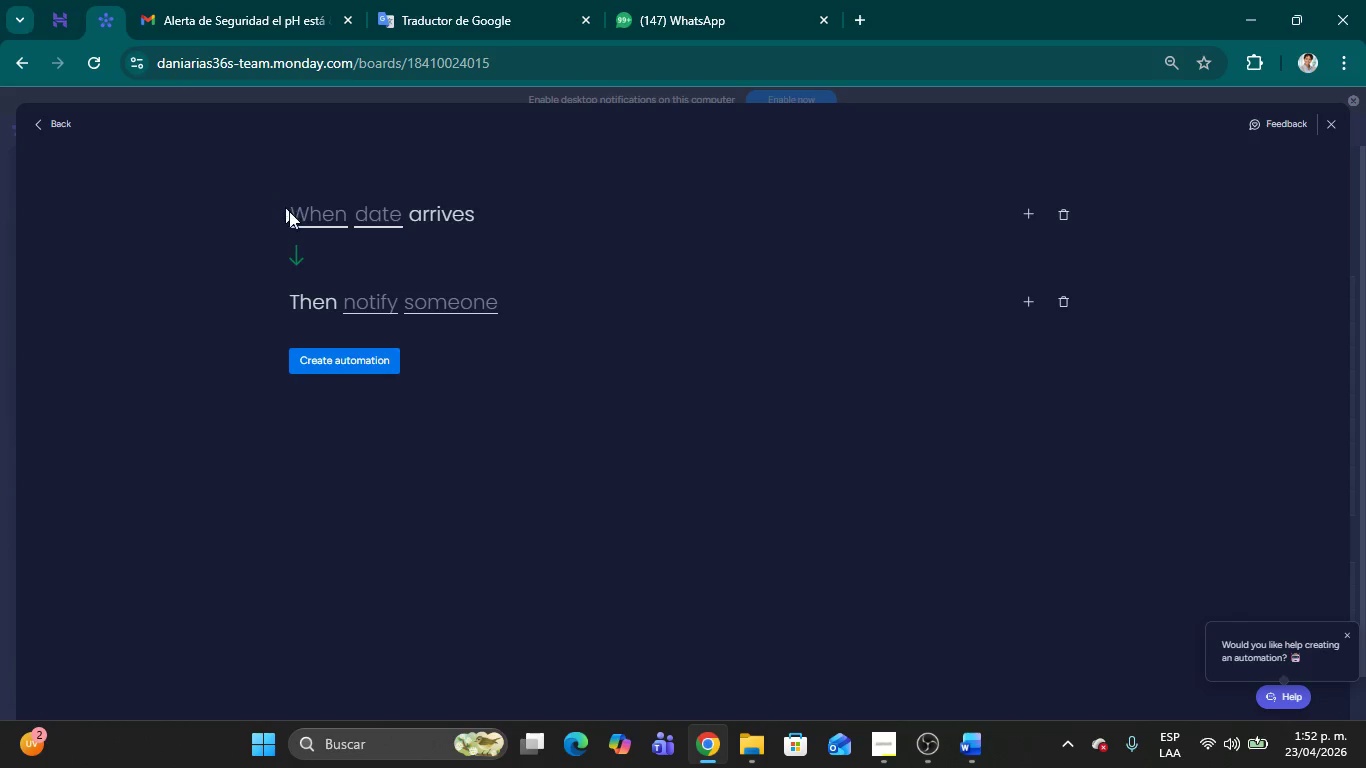 
wait(5.83)
 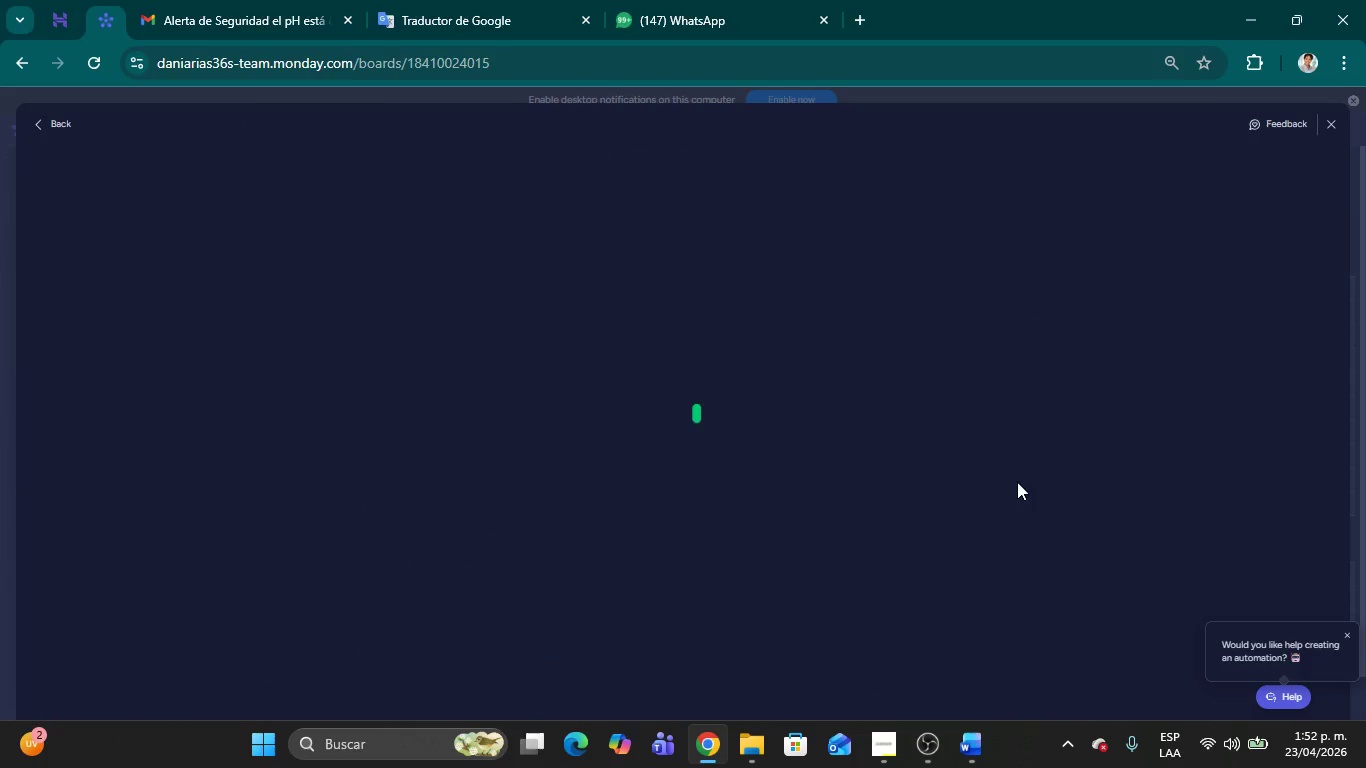 
left_click([318, 209])
 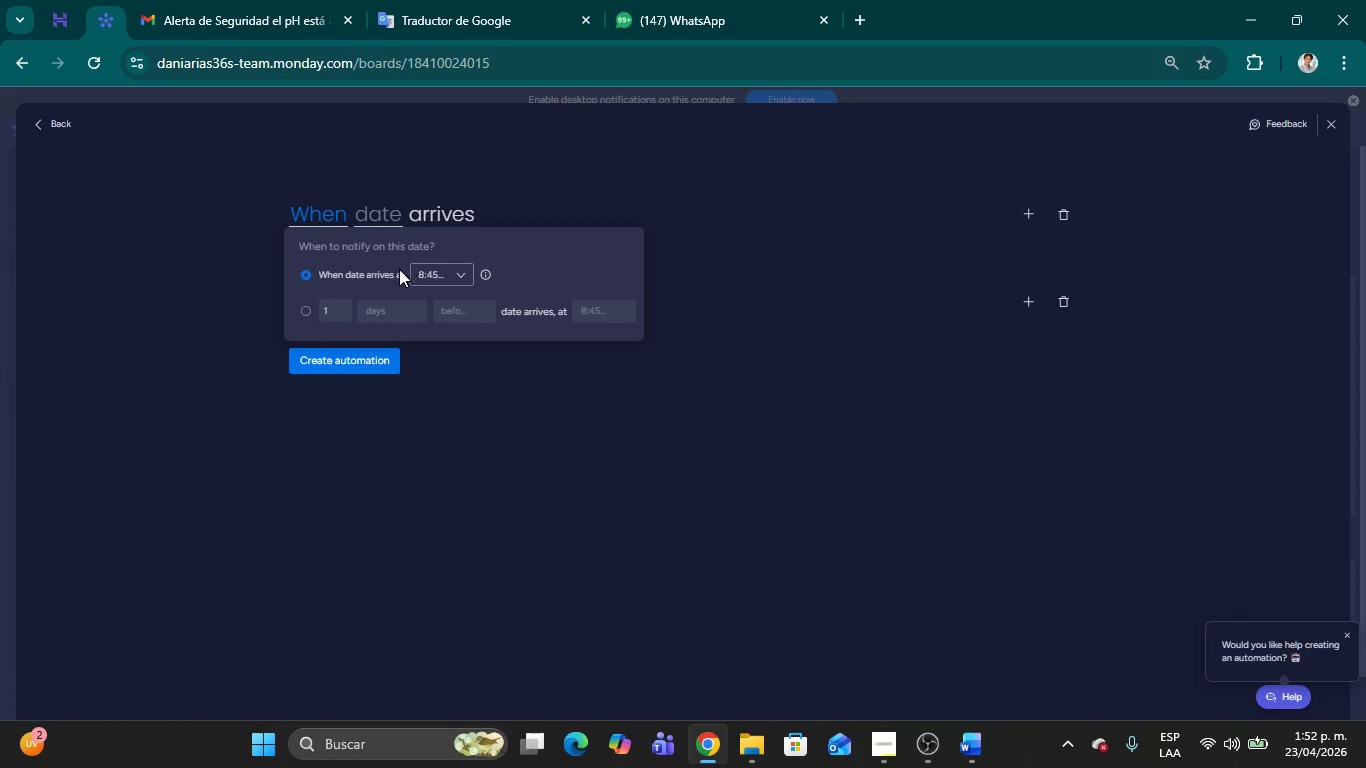 
wait(6.03)
 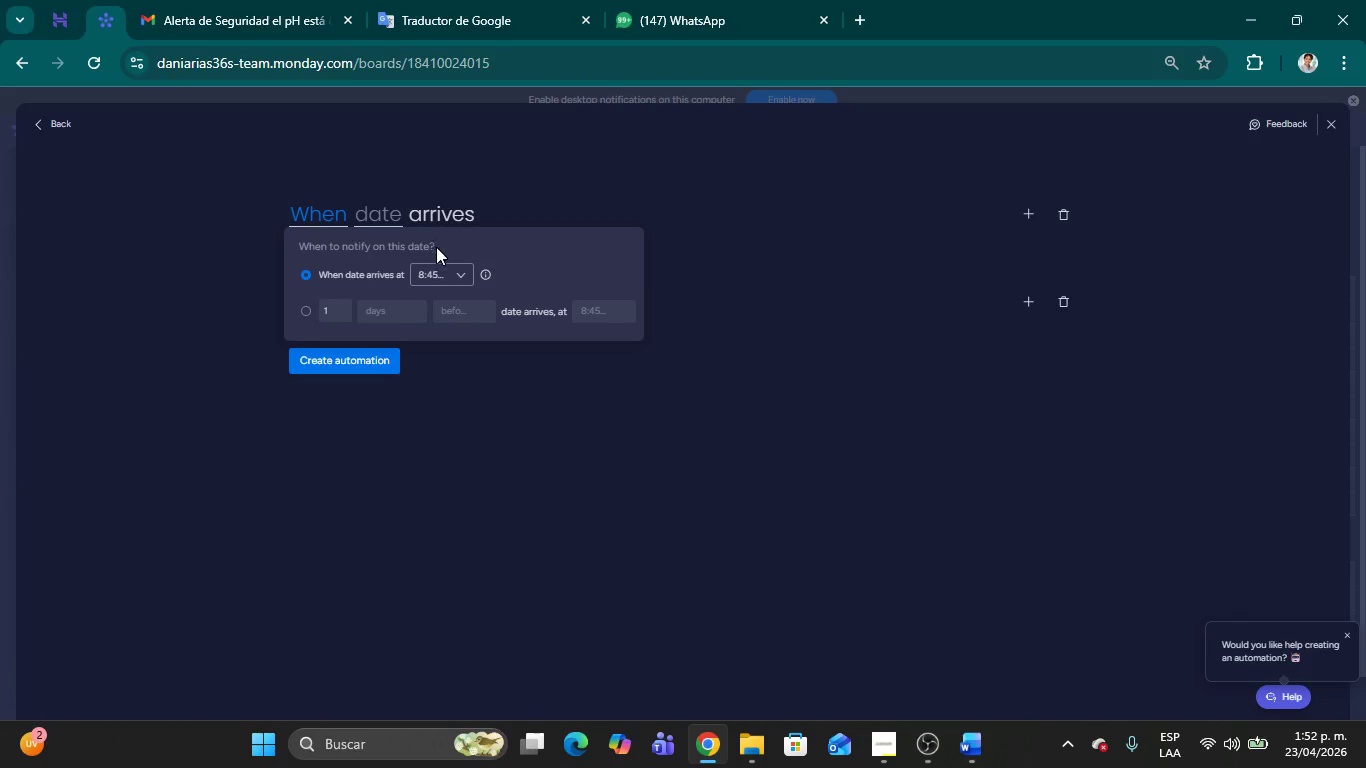 
left_click([373, 213])
 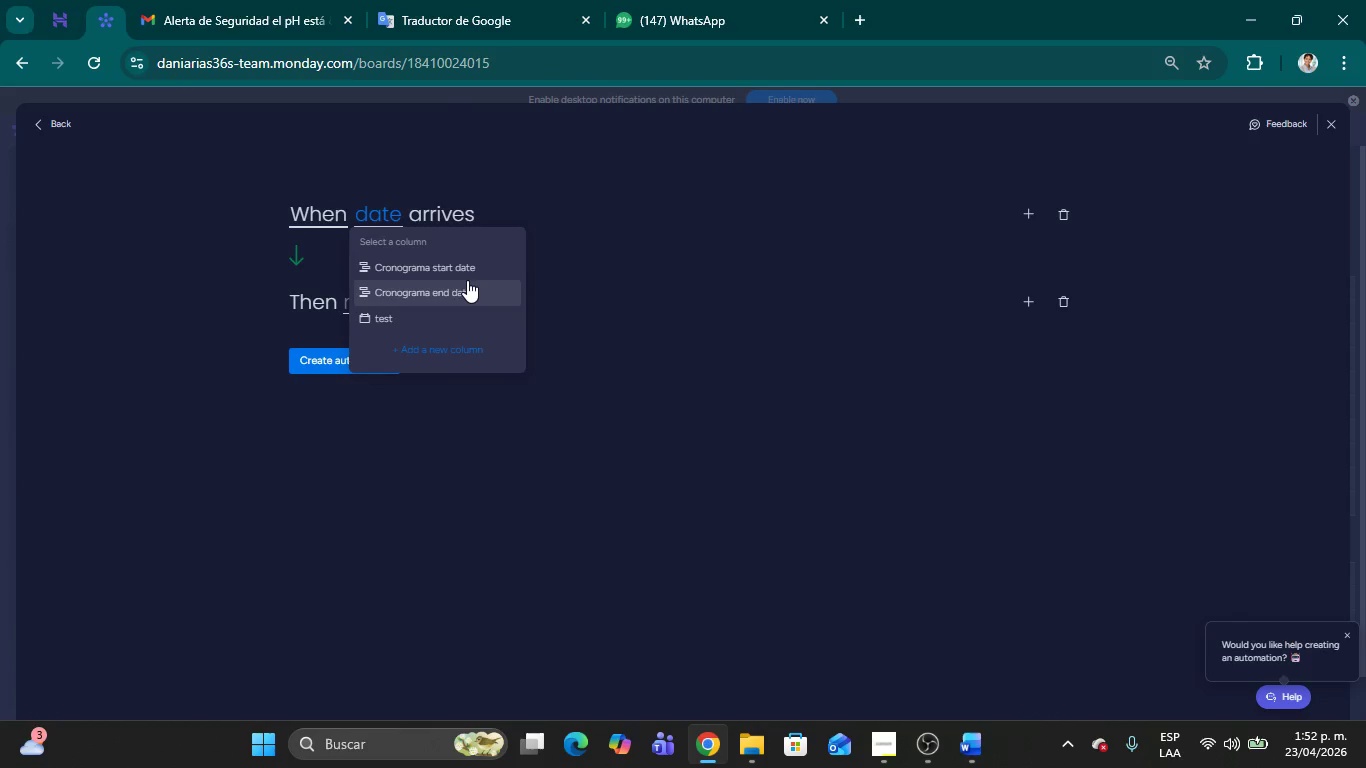 
wait(15.02)
 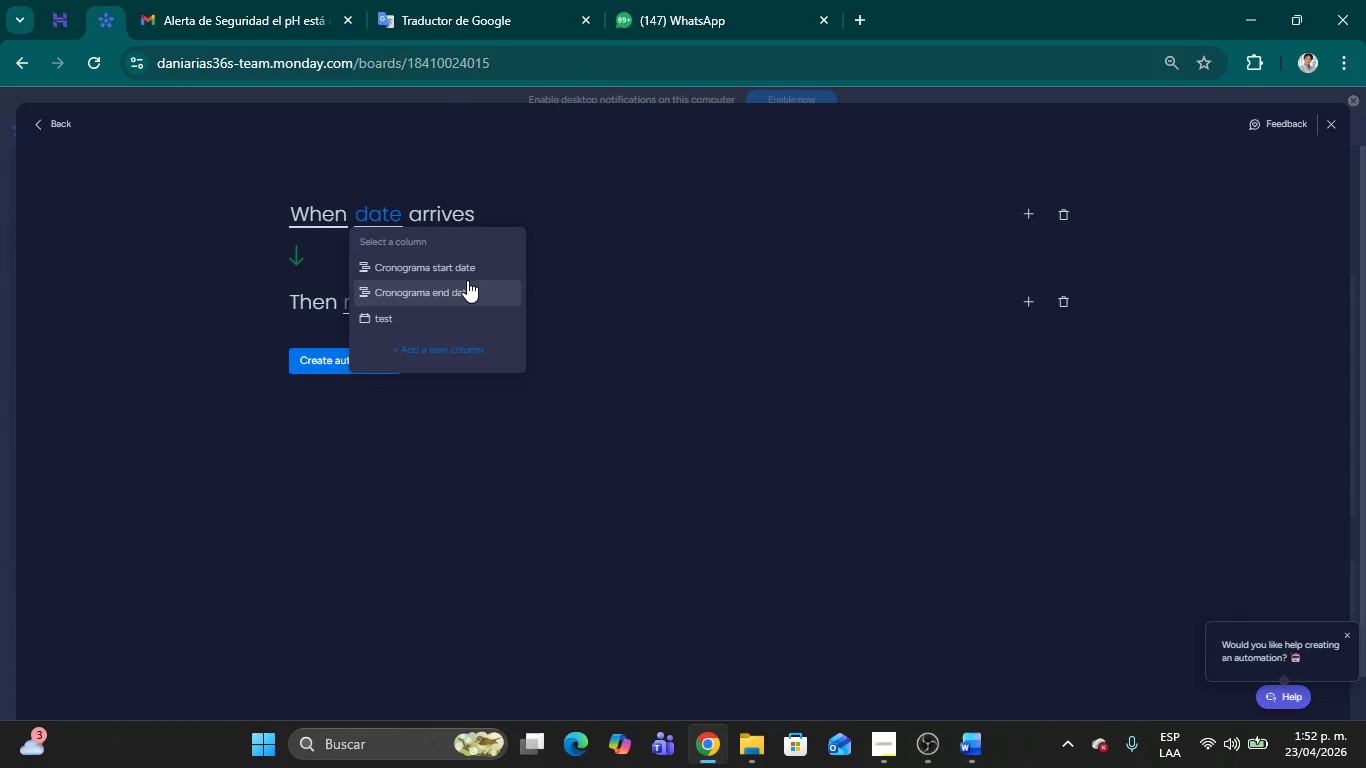 
left_click([463, 273])
 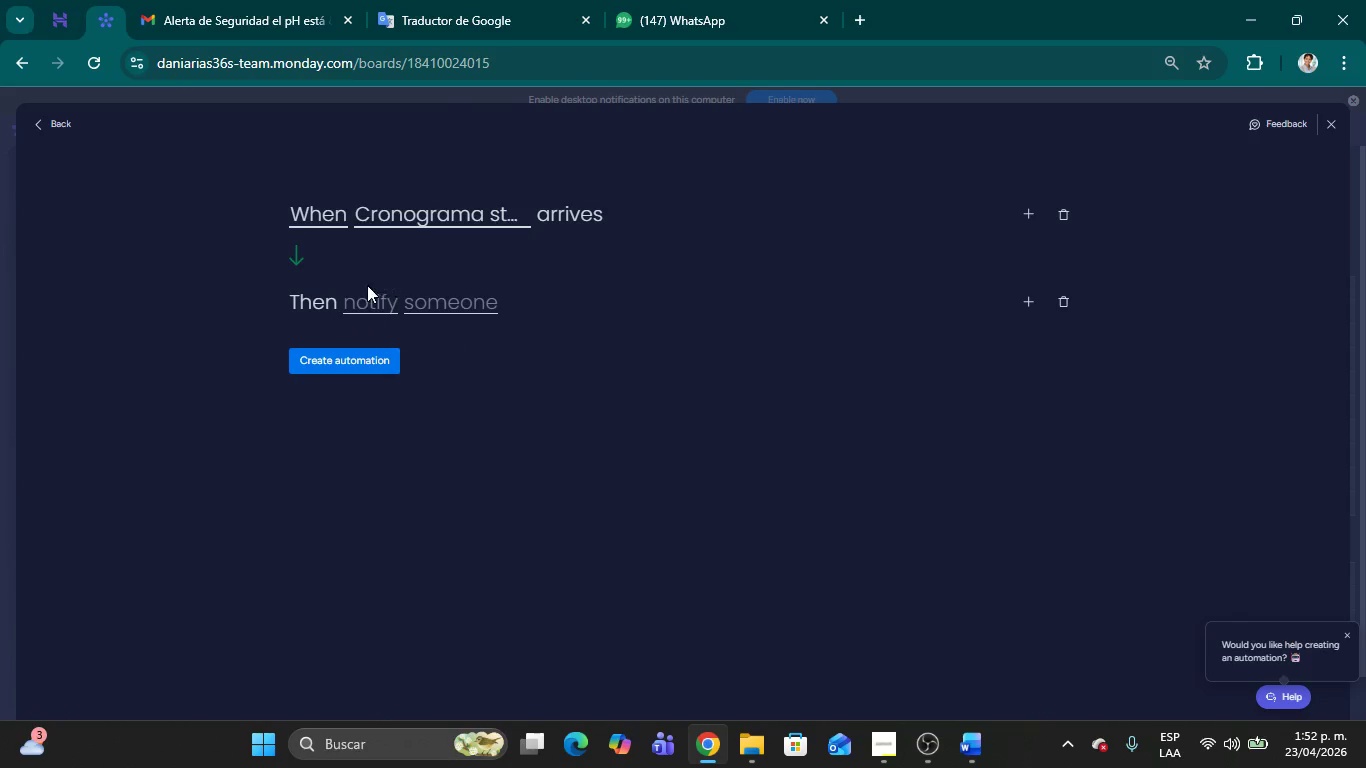 
left_click([373, 305])
 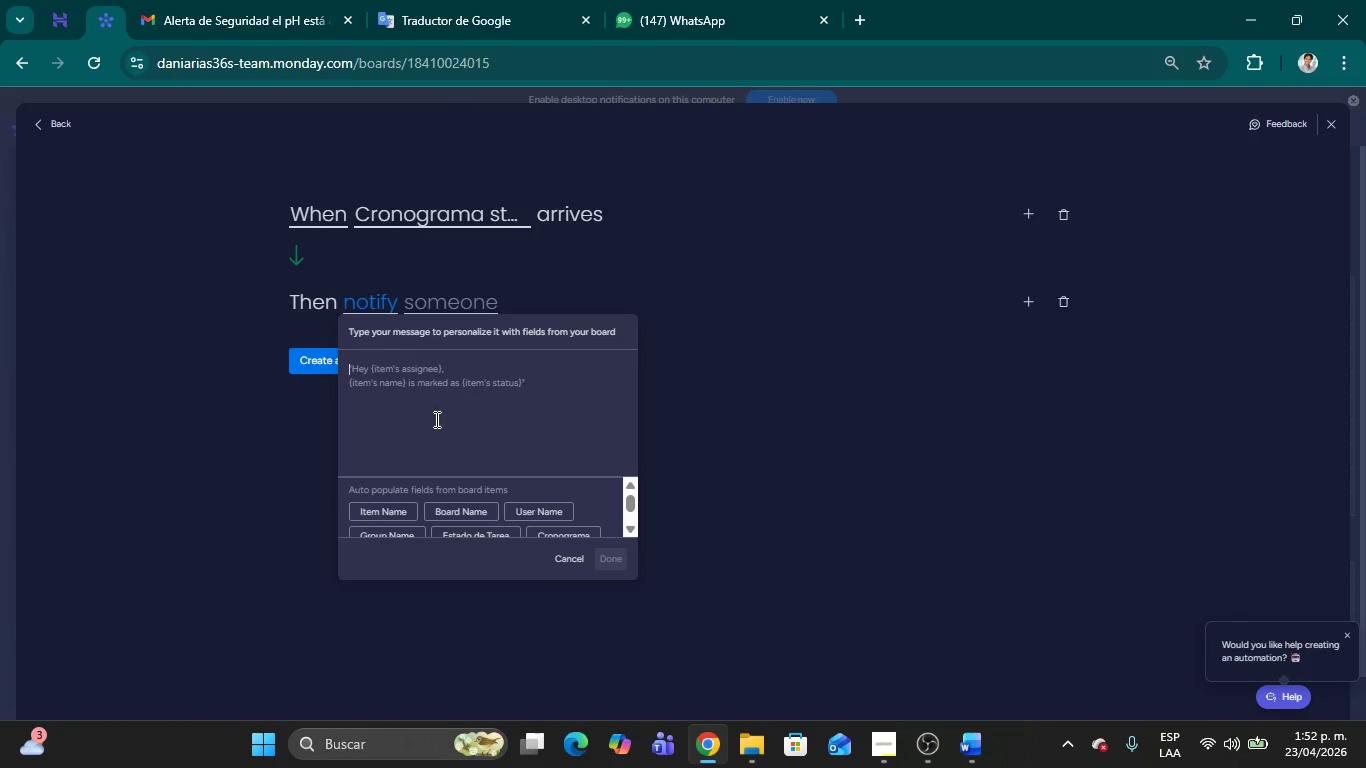 
left_click([435, 415])
 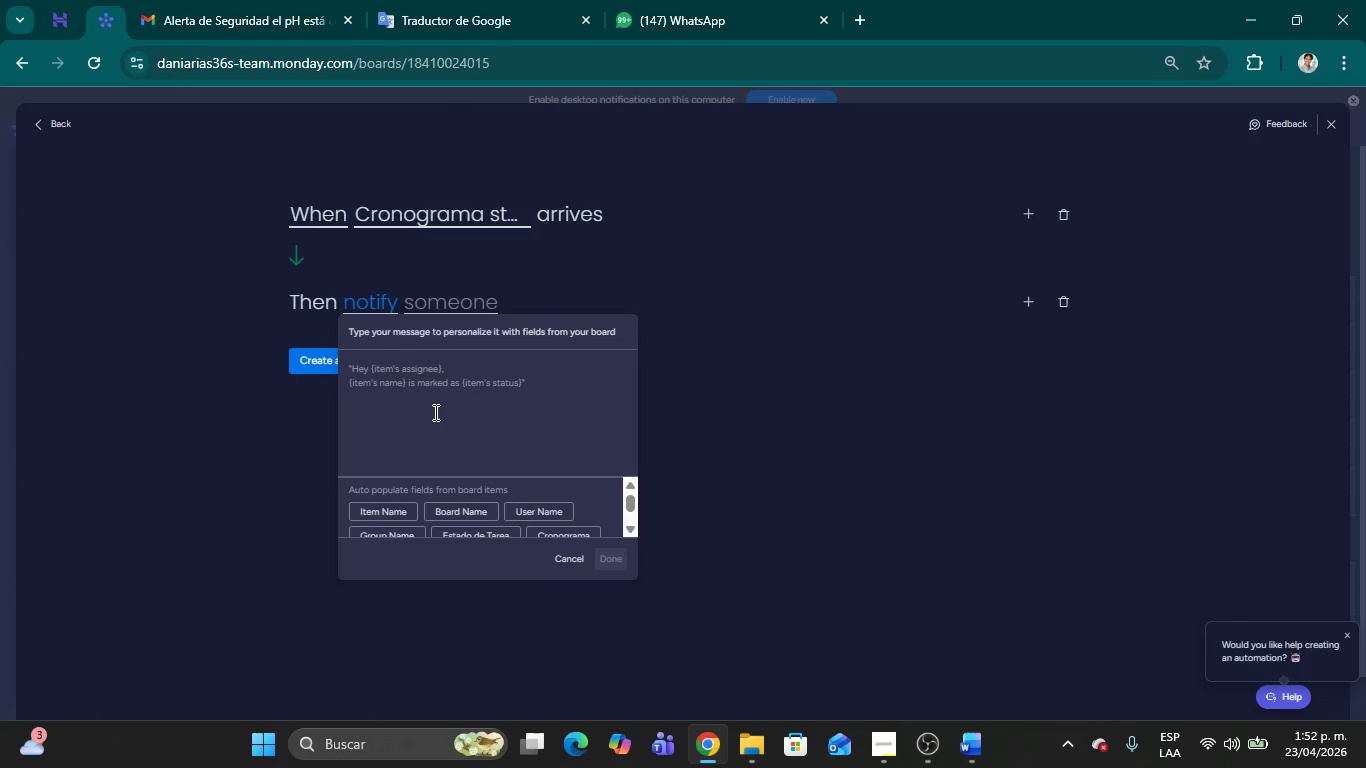 
hold_key(key=ShiftRight, duration=0.86)
 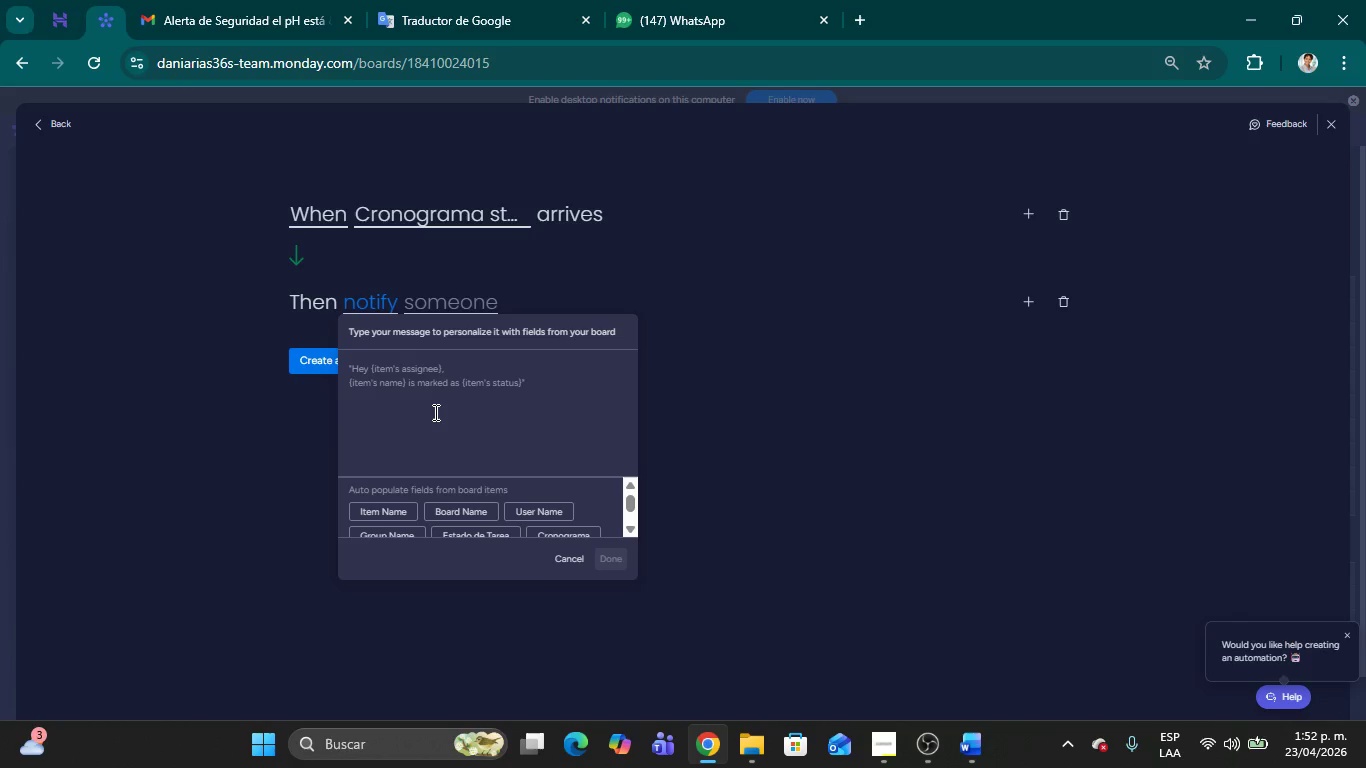 
type(Se)
key(Backspace)
key(Backspace)
type(Tarea dependiente)
 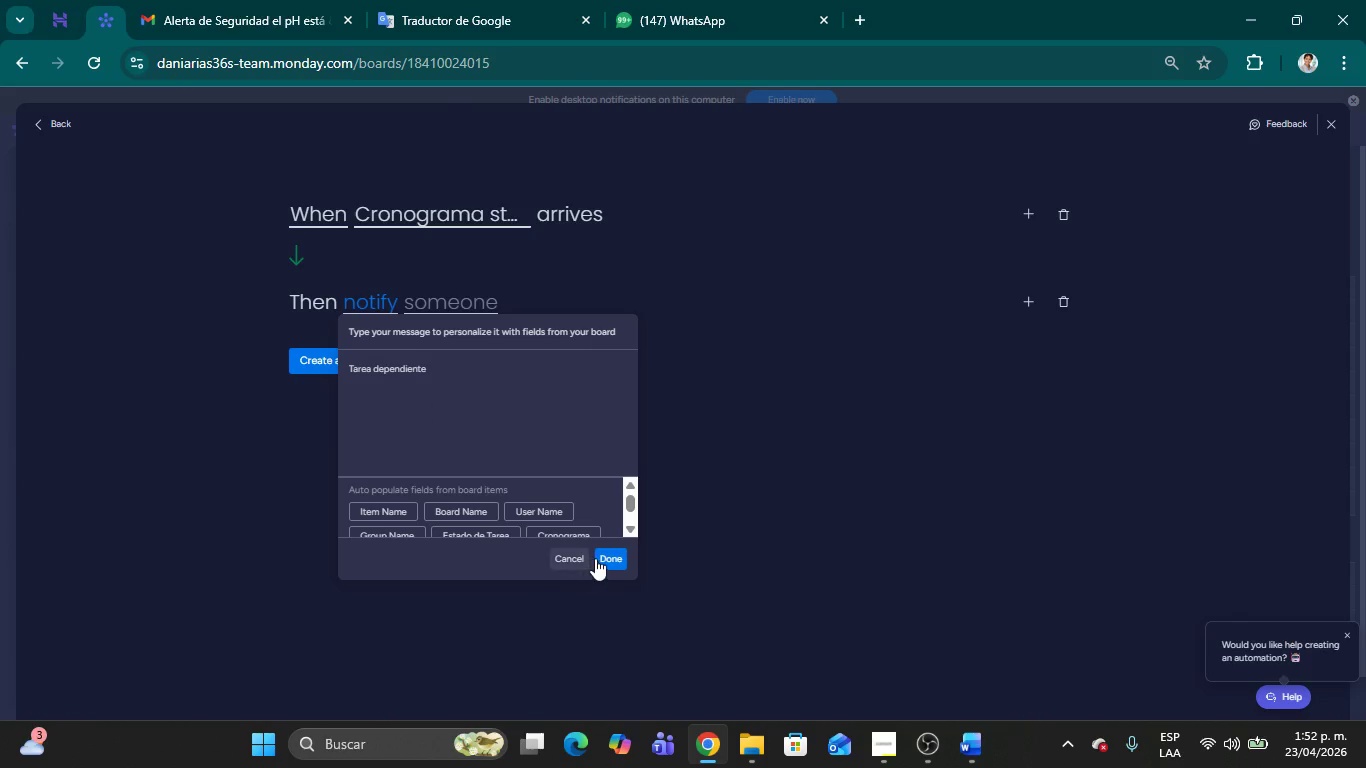 
left_click([609, 557])
 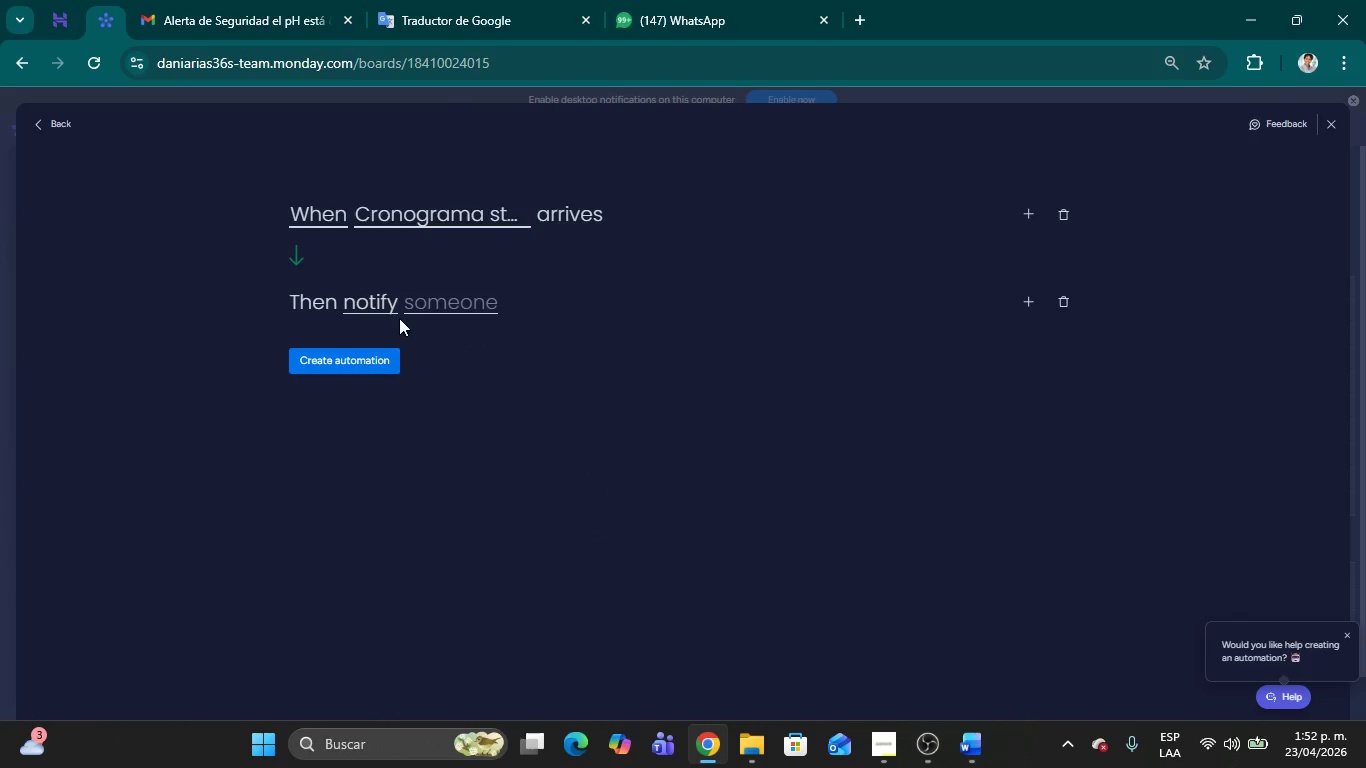 
left_click([417, 307])
 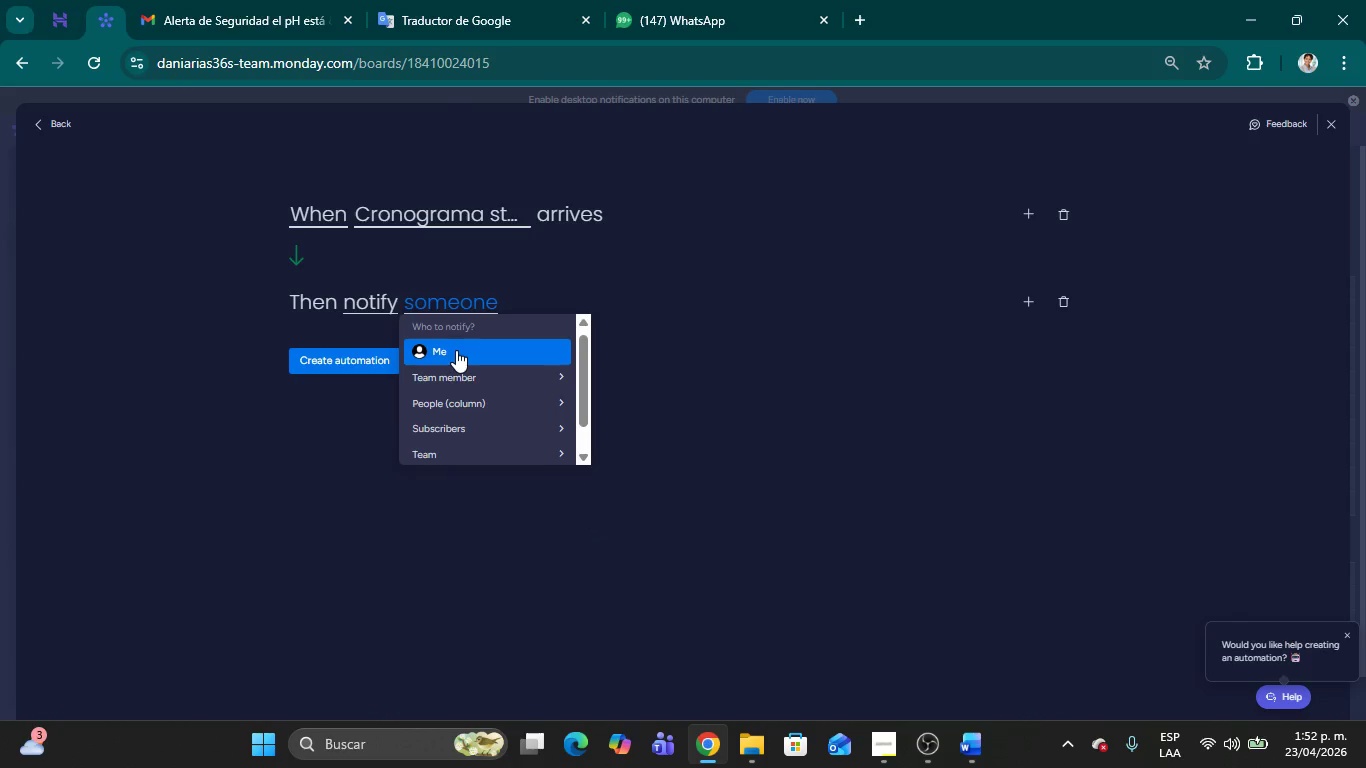 
left_click([456, 350])
 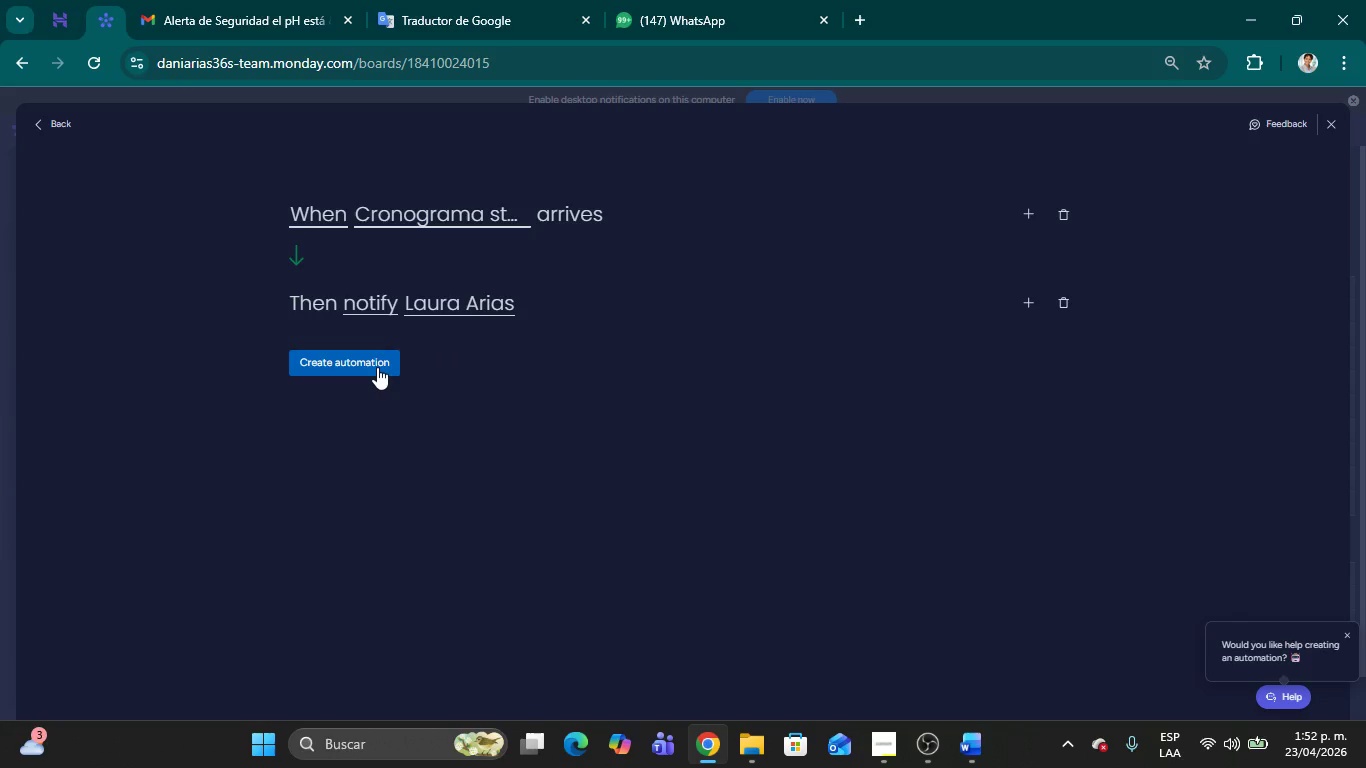 
left_click([377, 367])
 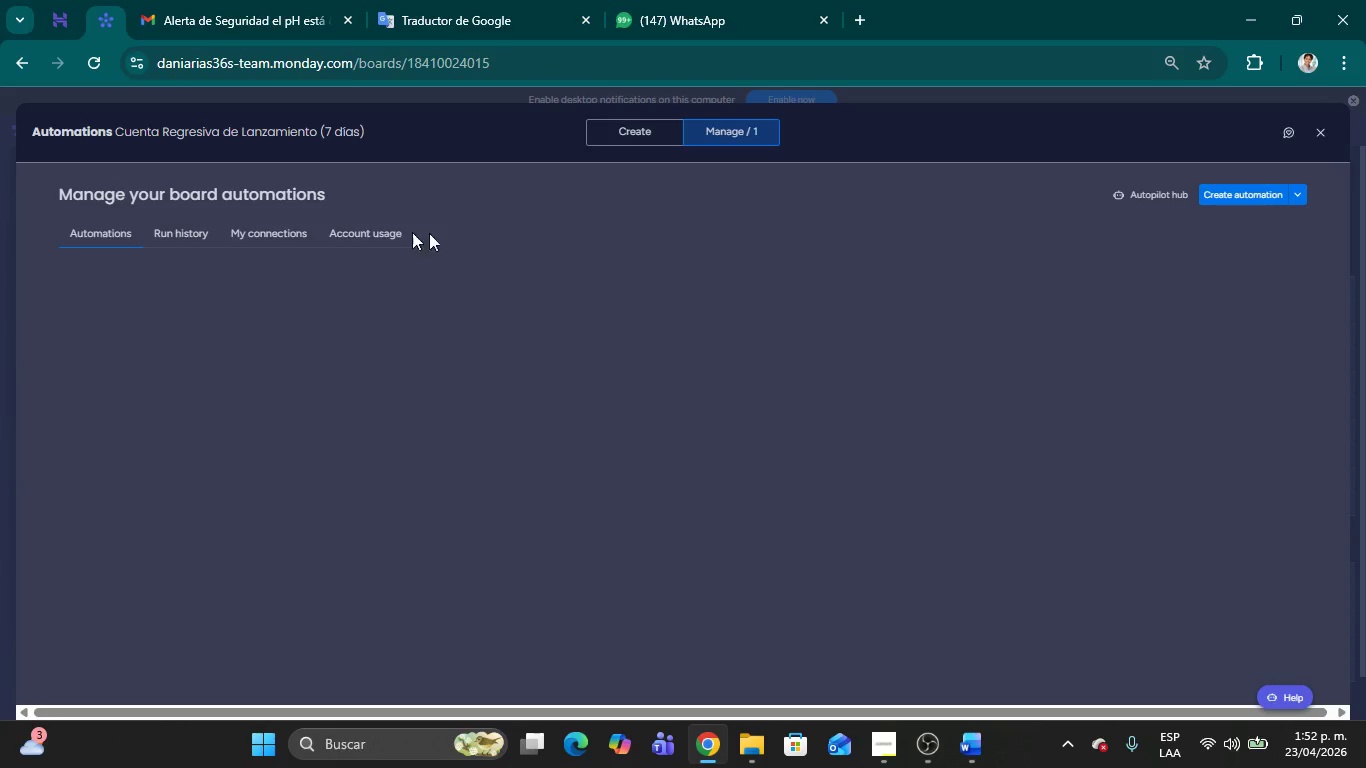 
mouse_move([349, 233])
 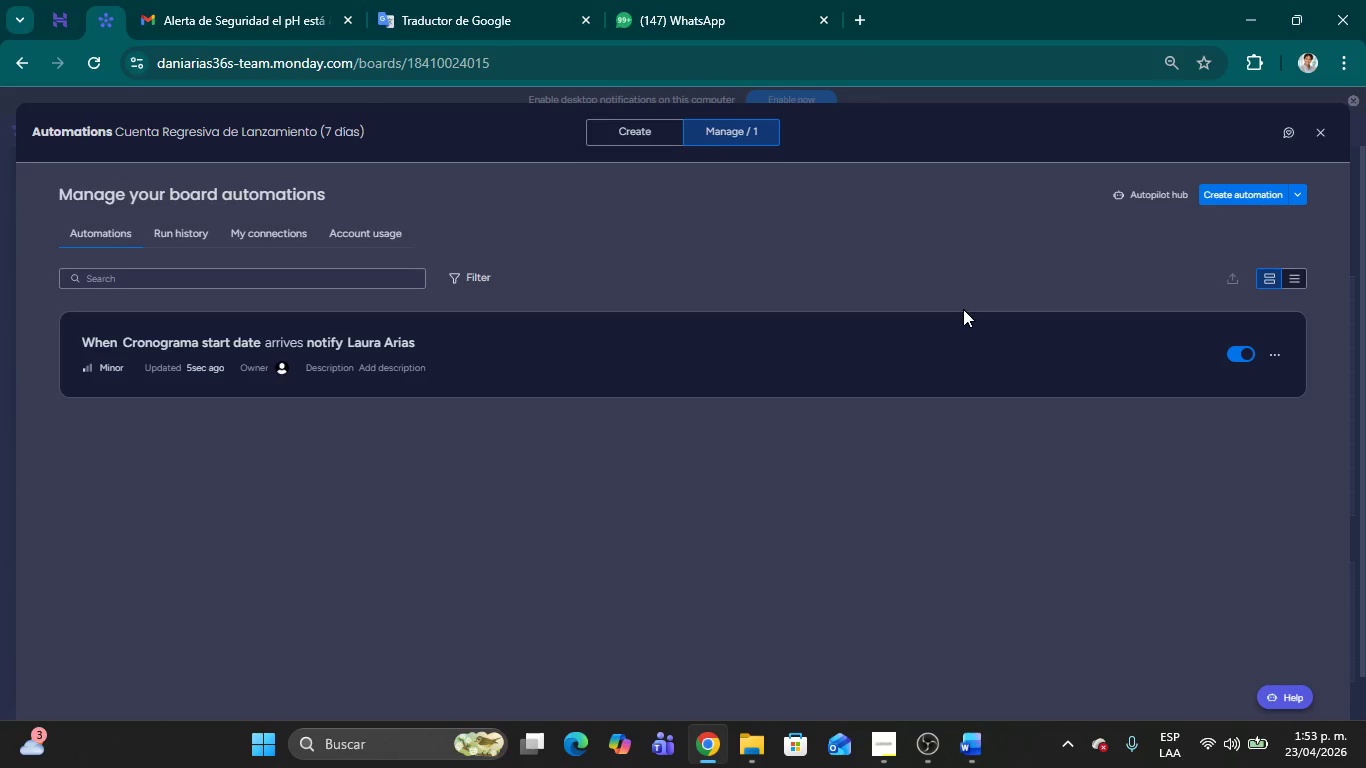 
wait(5.76)
 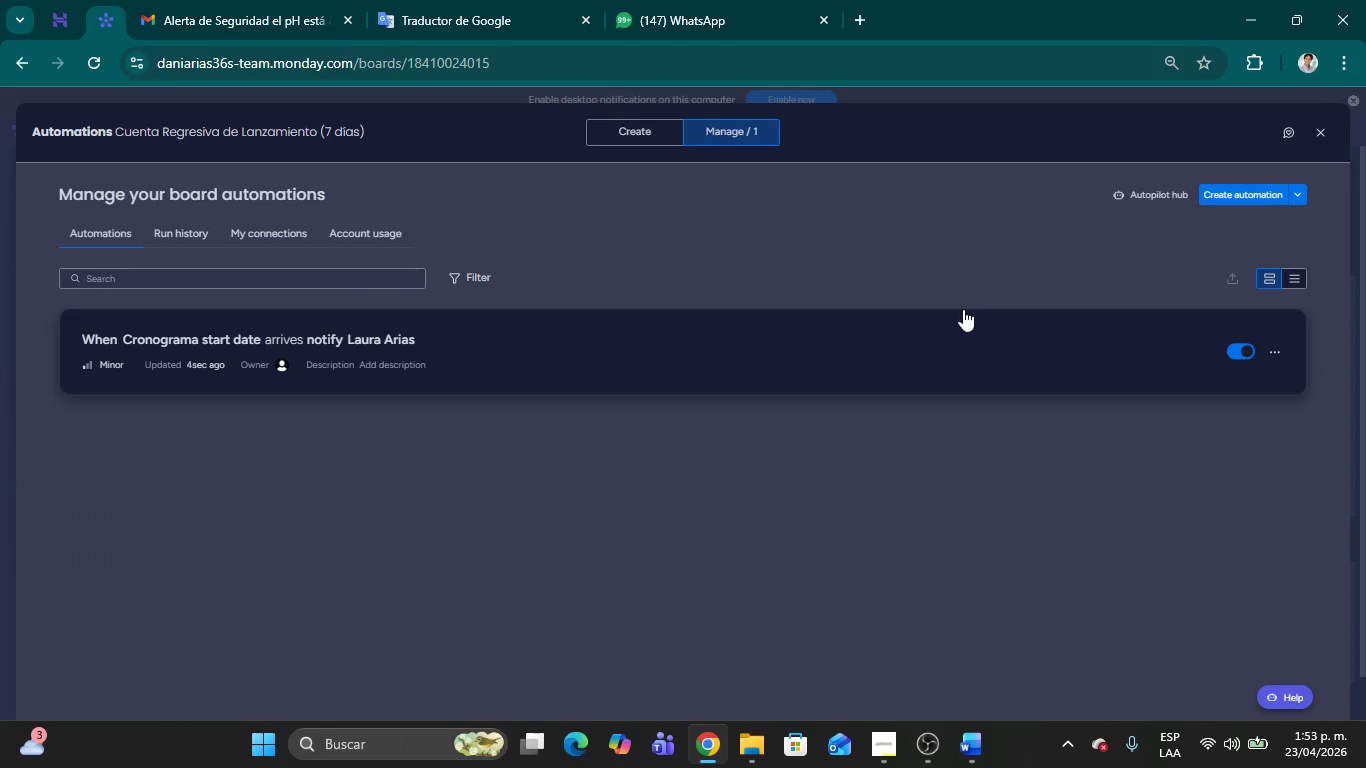 
left_click([1322, 135])
 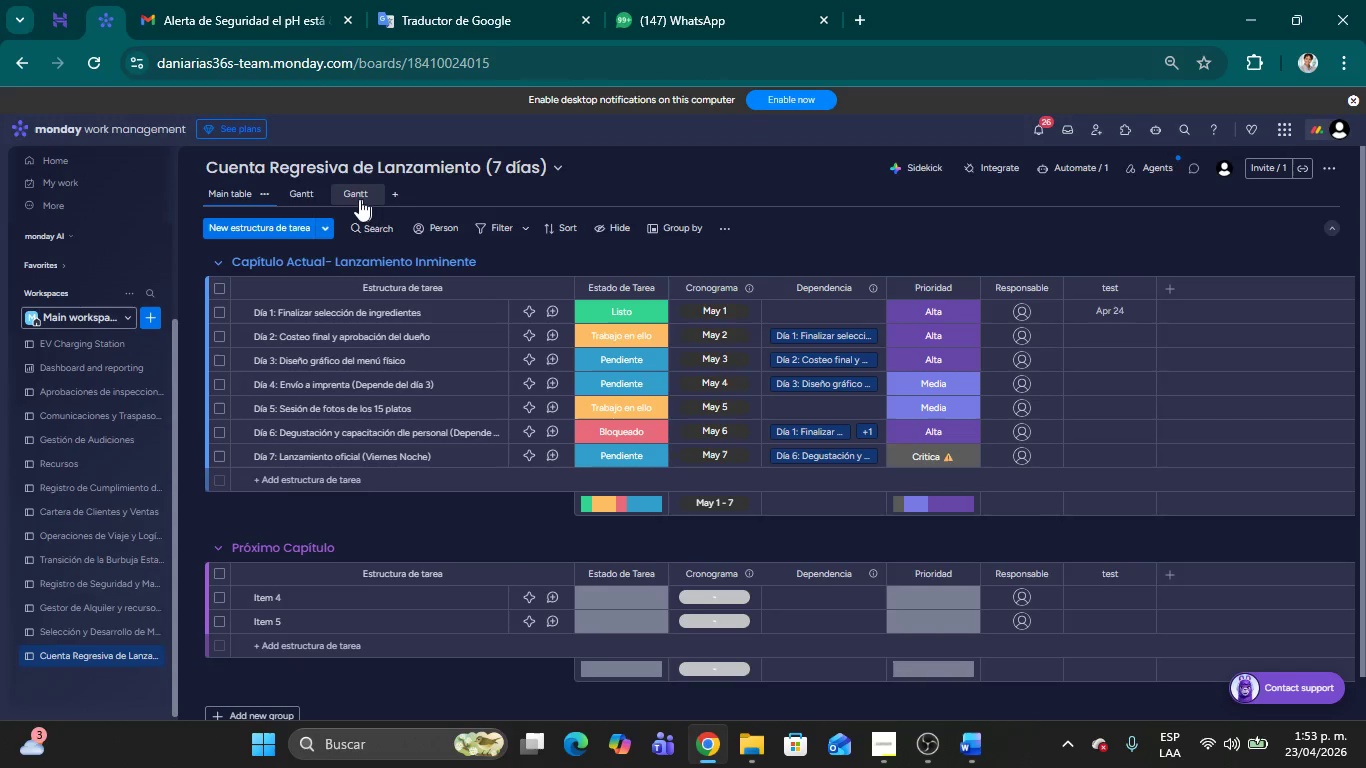 
left_click([357, 198])
 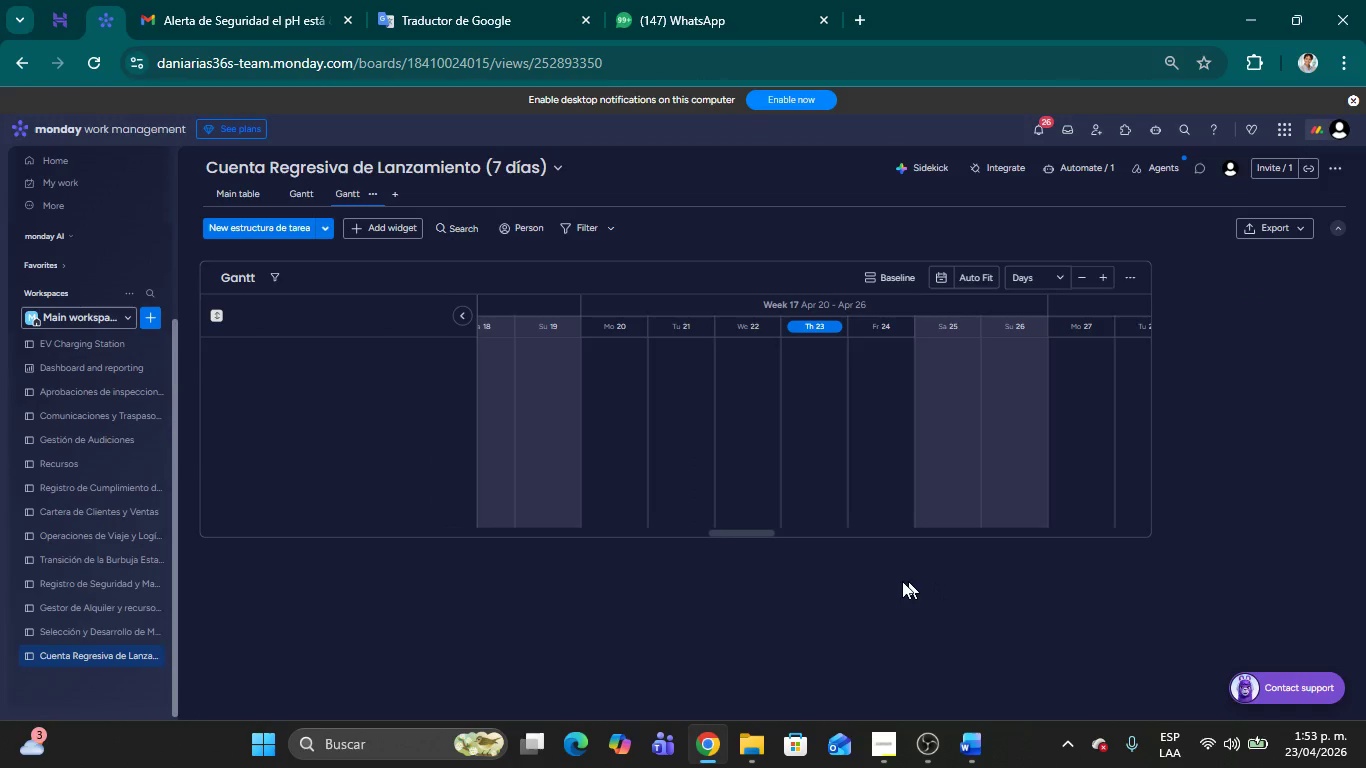 
wait(5.49)
 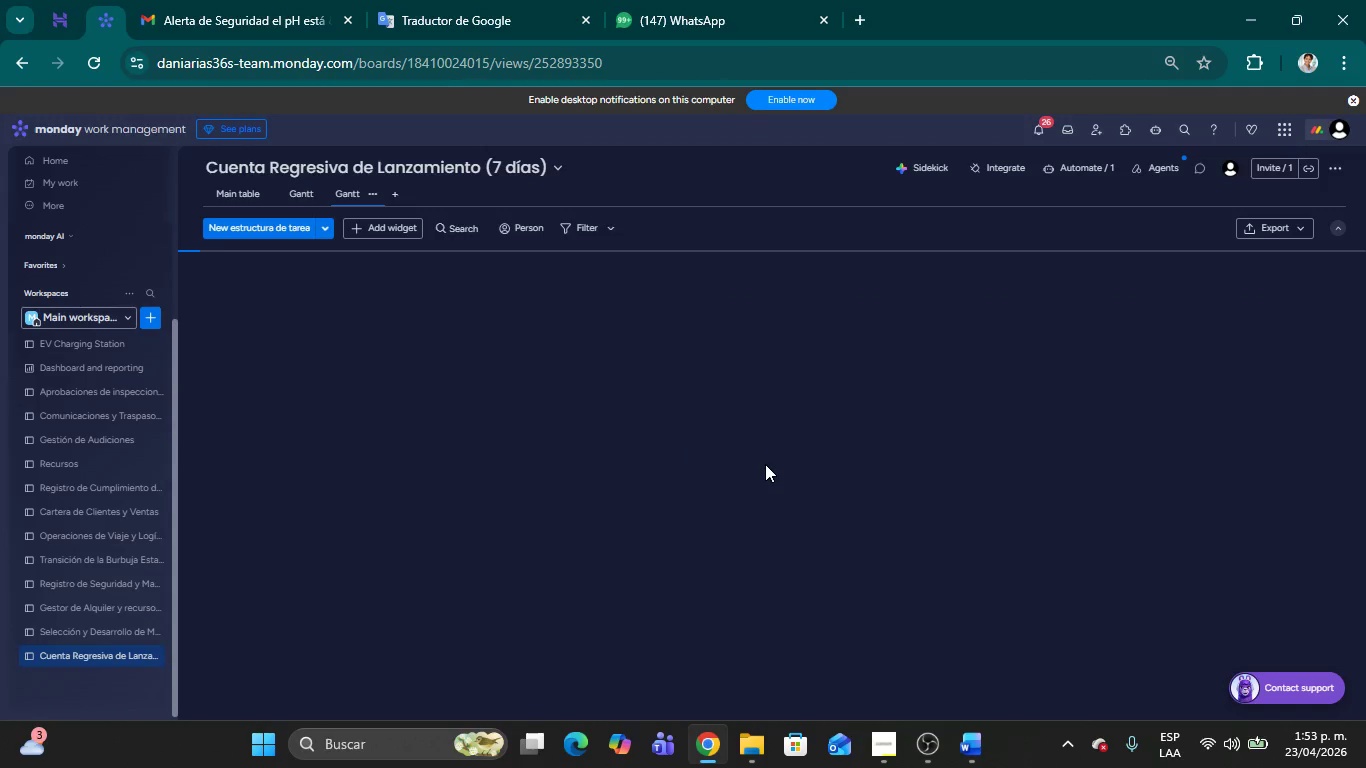 
mouse_move([1059, 300])
 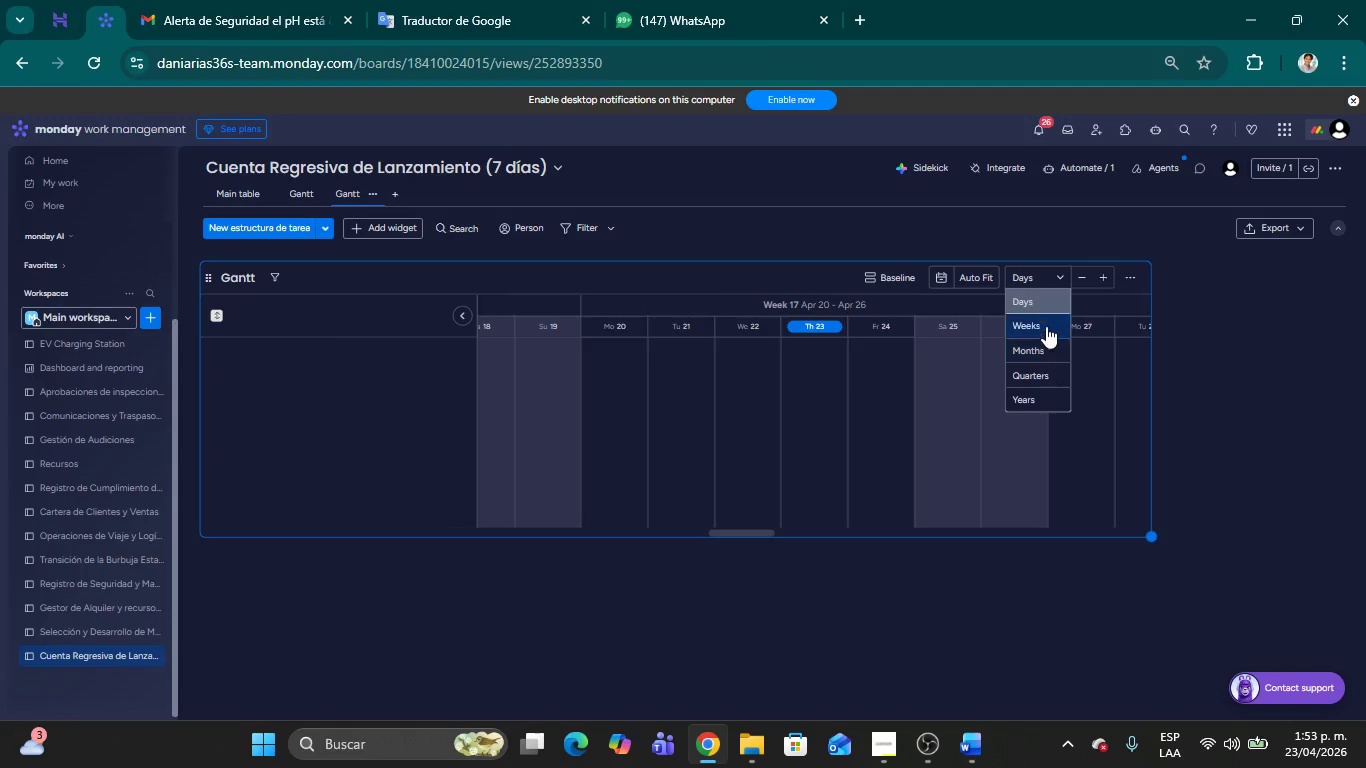 
left_click([1045, 325])
 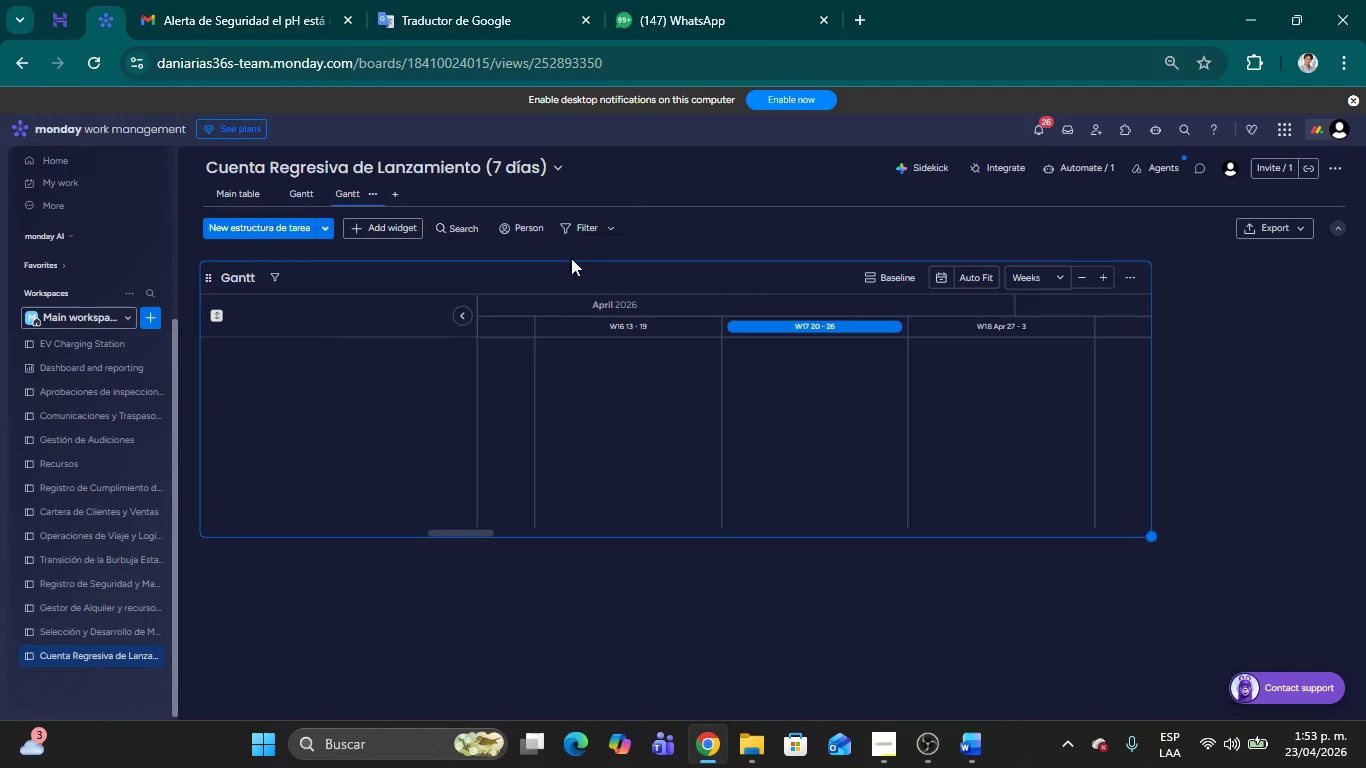 
wait(7.25)
 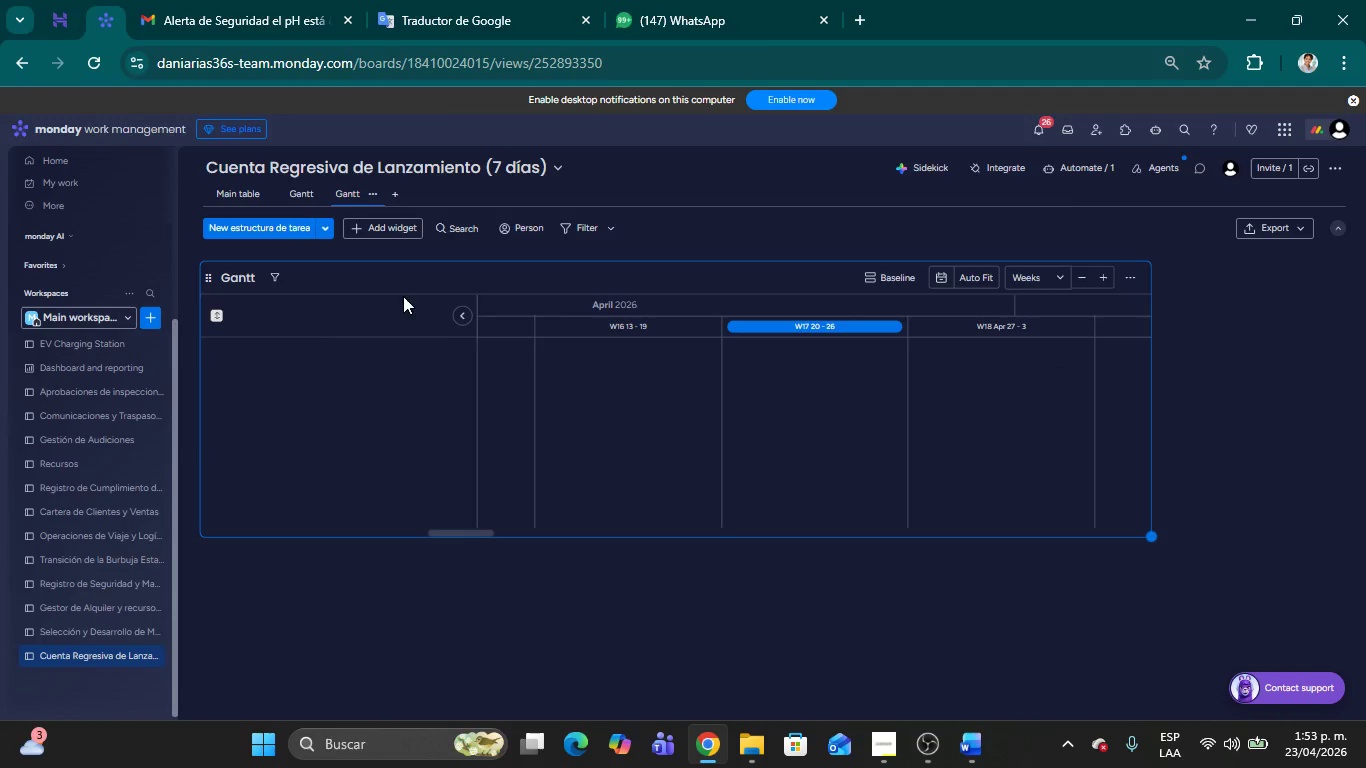 
left_click([372, 192])
 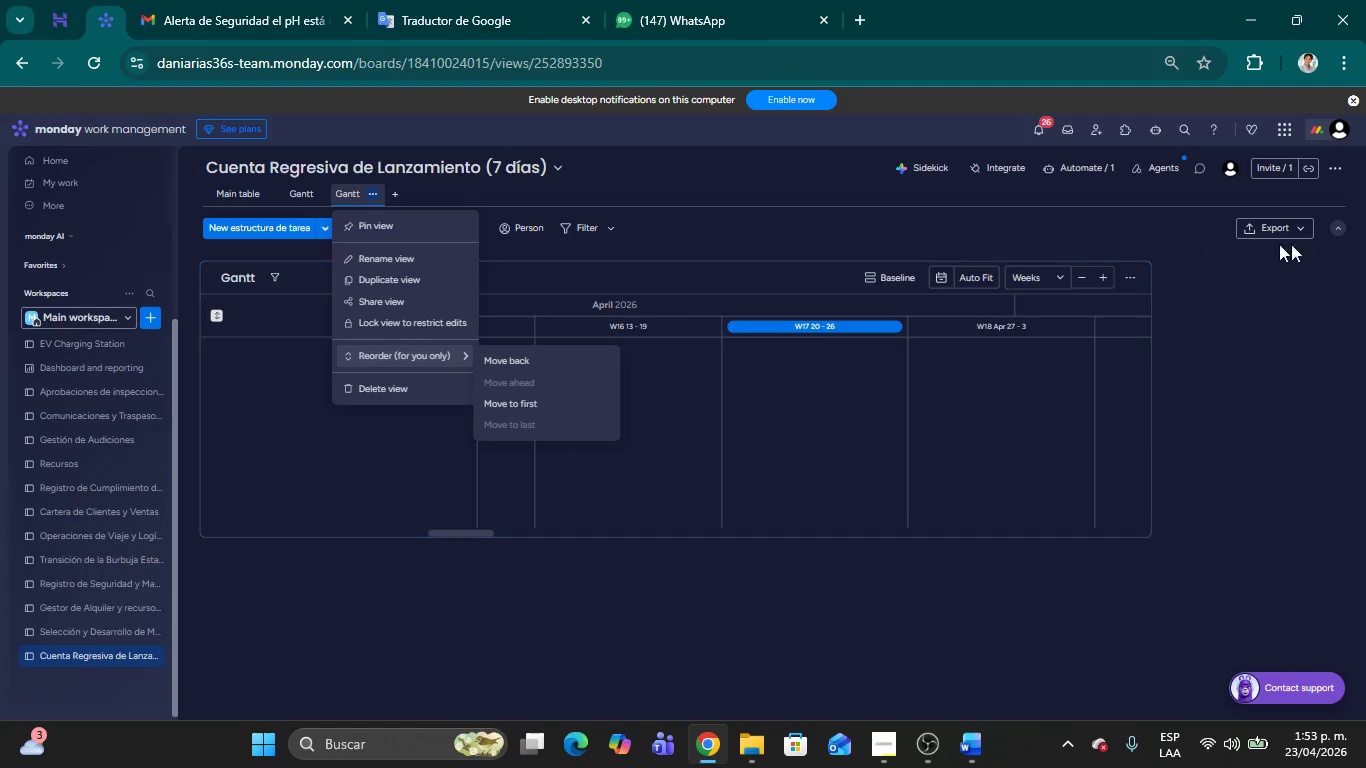 
left_click([1331, 229])
 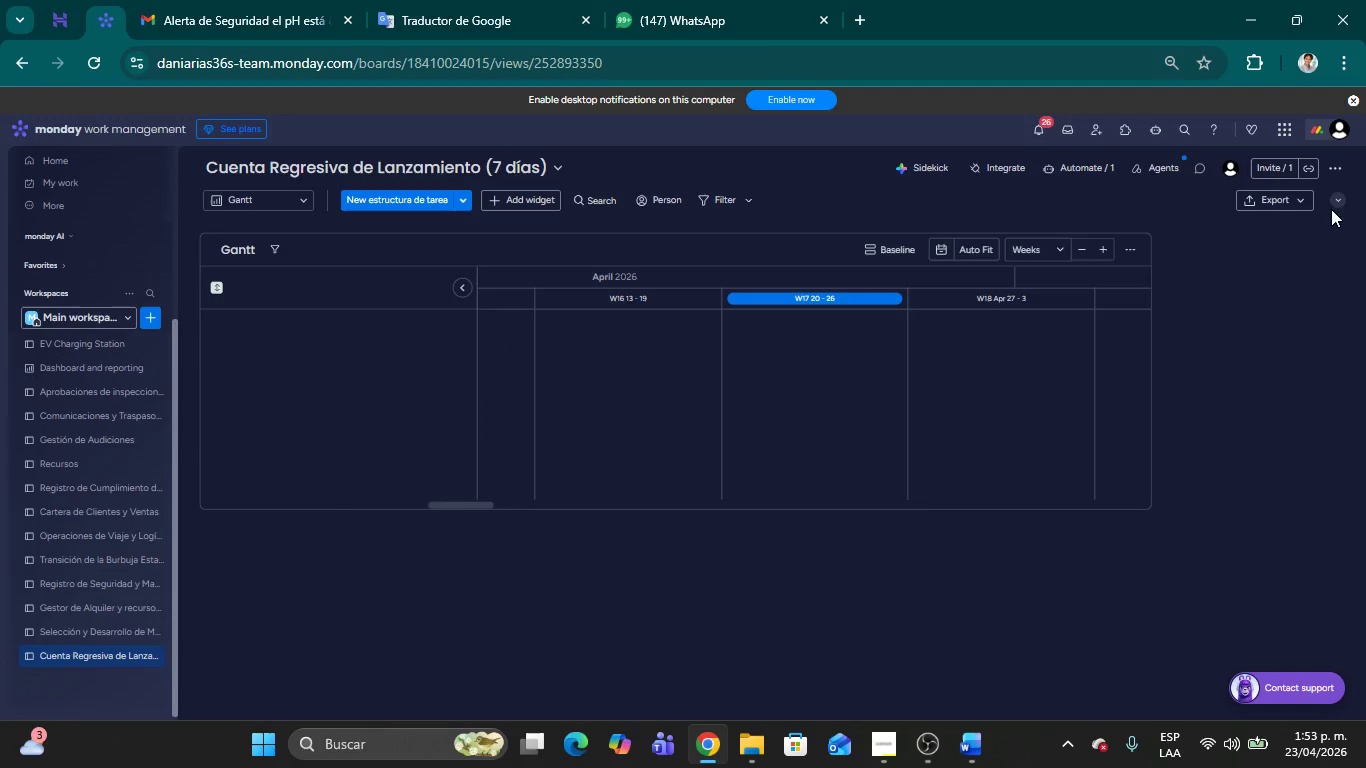 
left_click([1337, 202])
 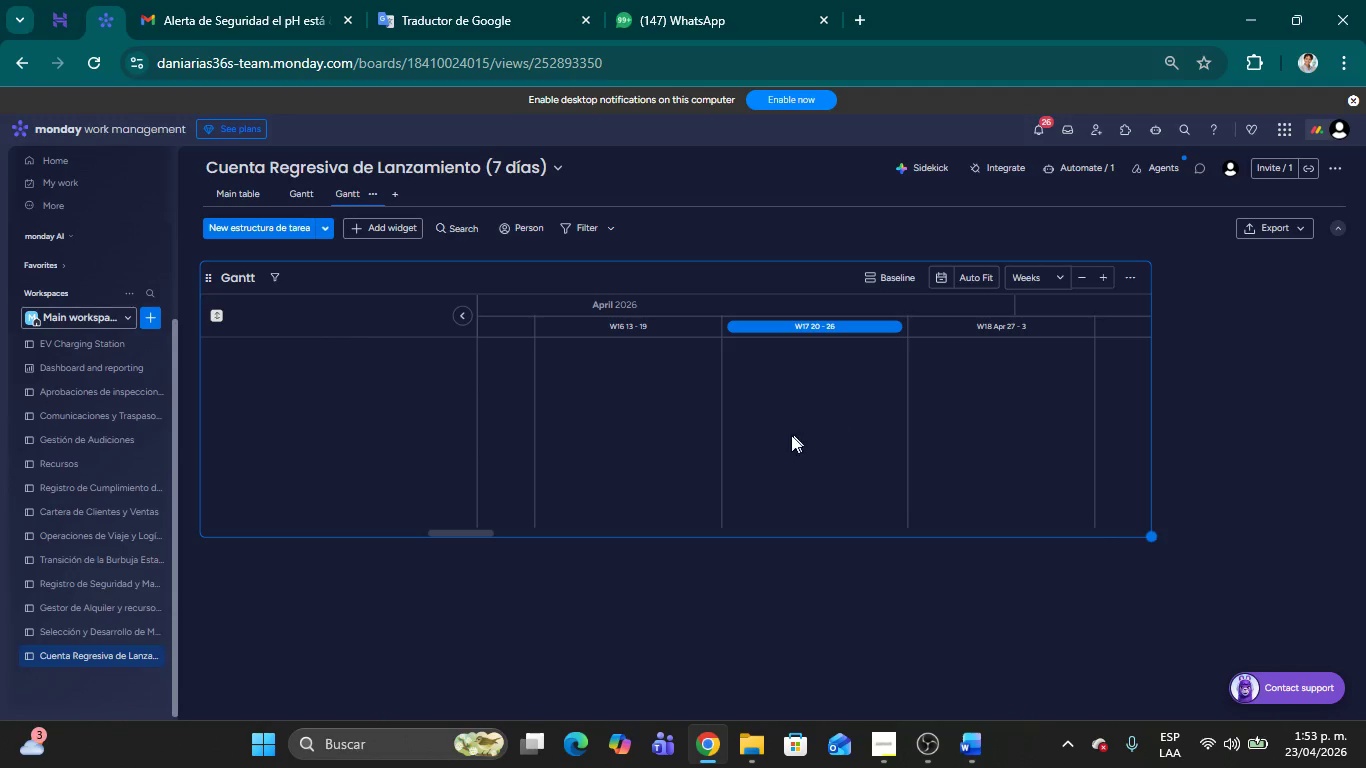 
wait(29.78)
 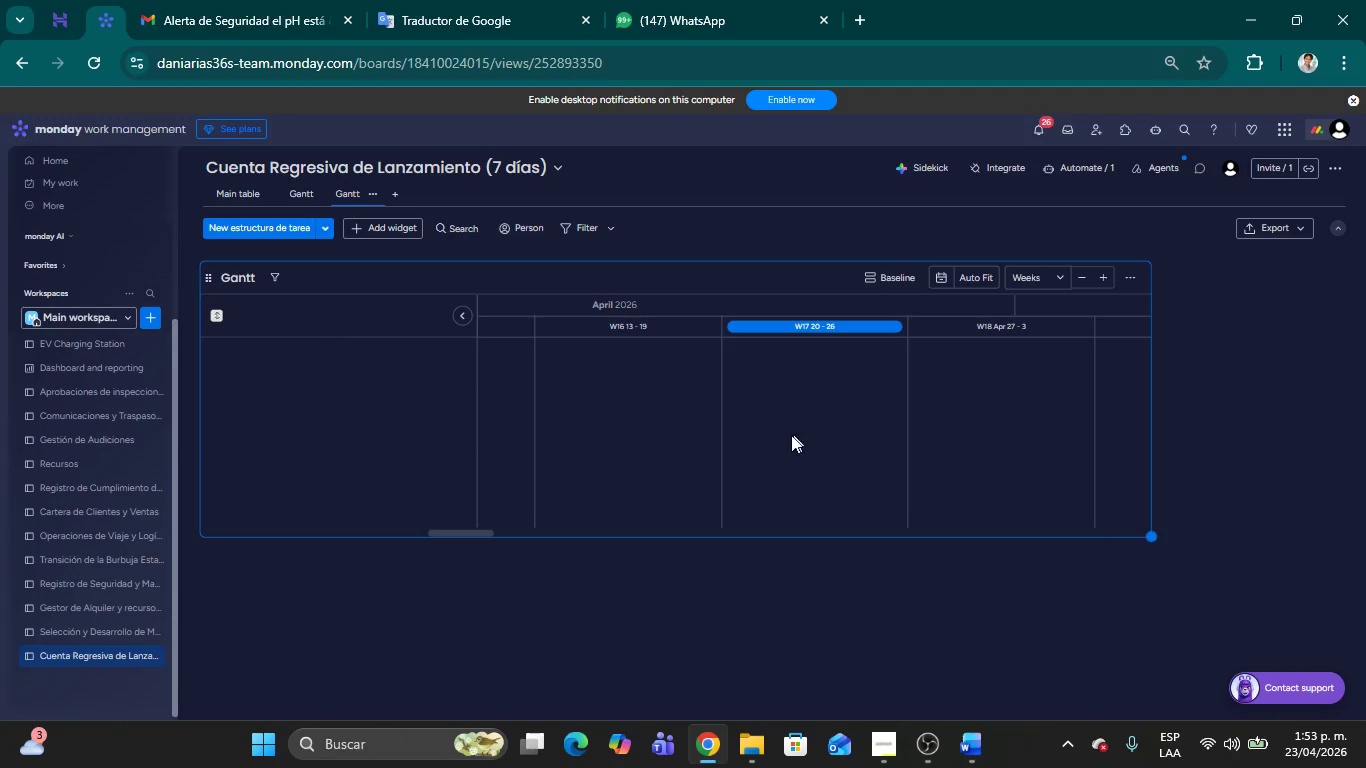 
left_click([315, 201])
 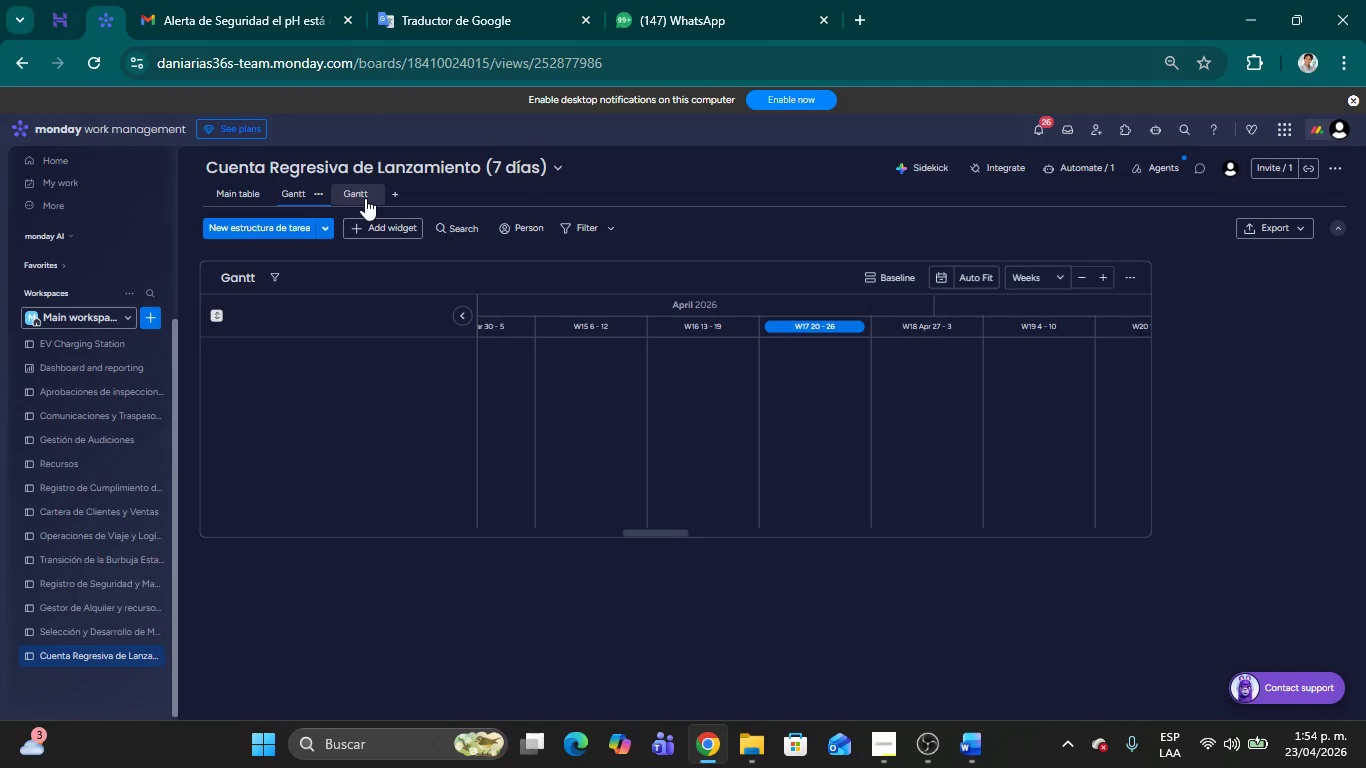 
wait(6.66)
 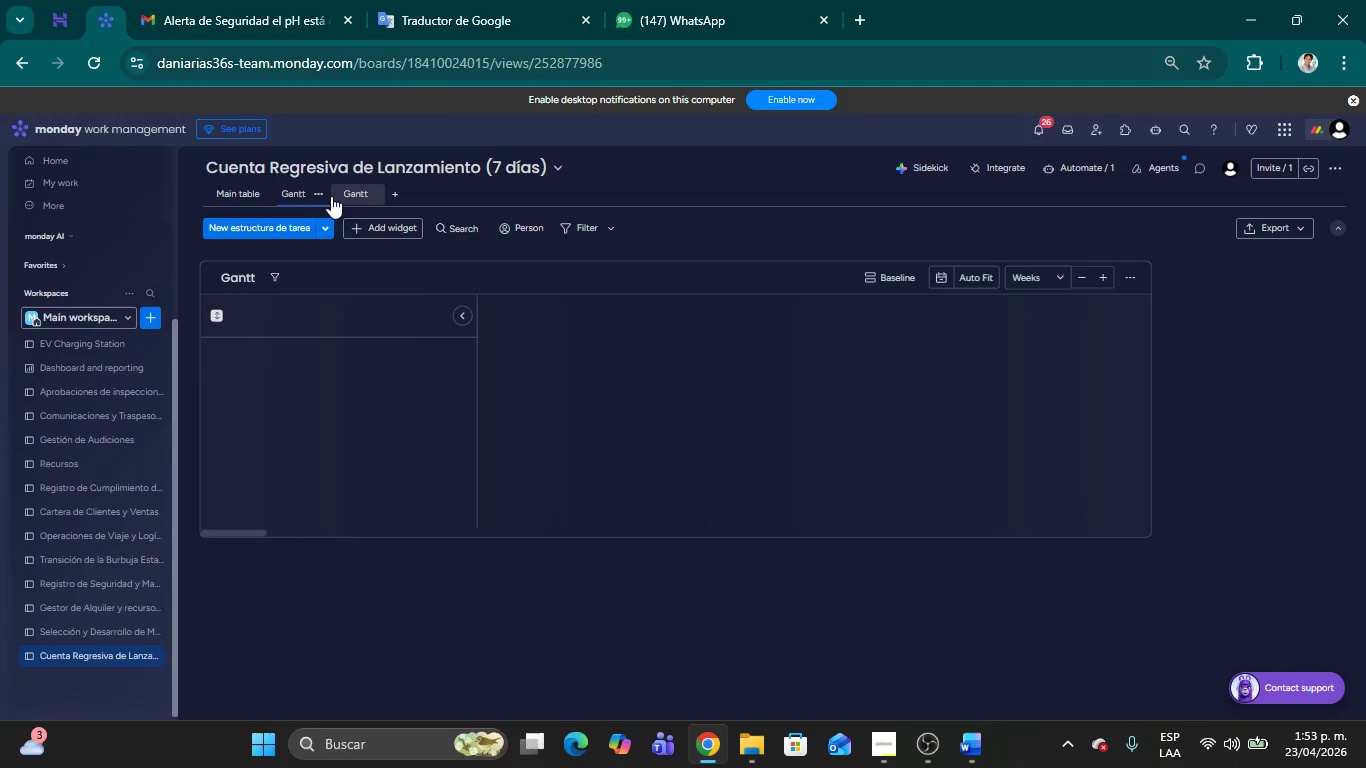 
left_click([317, 191])
 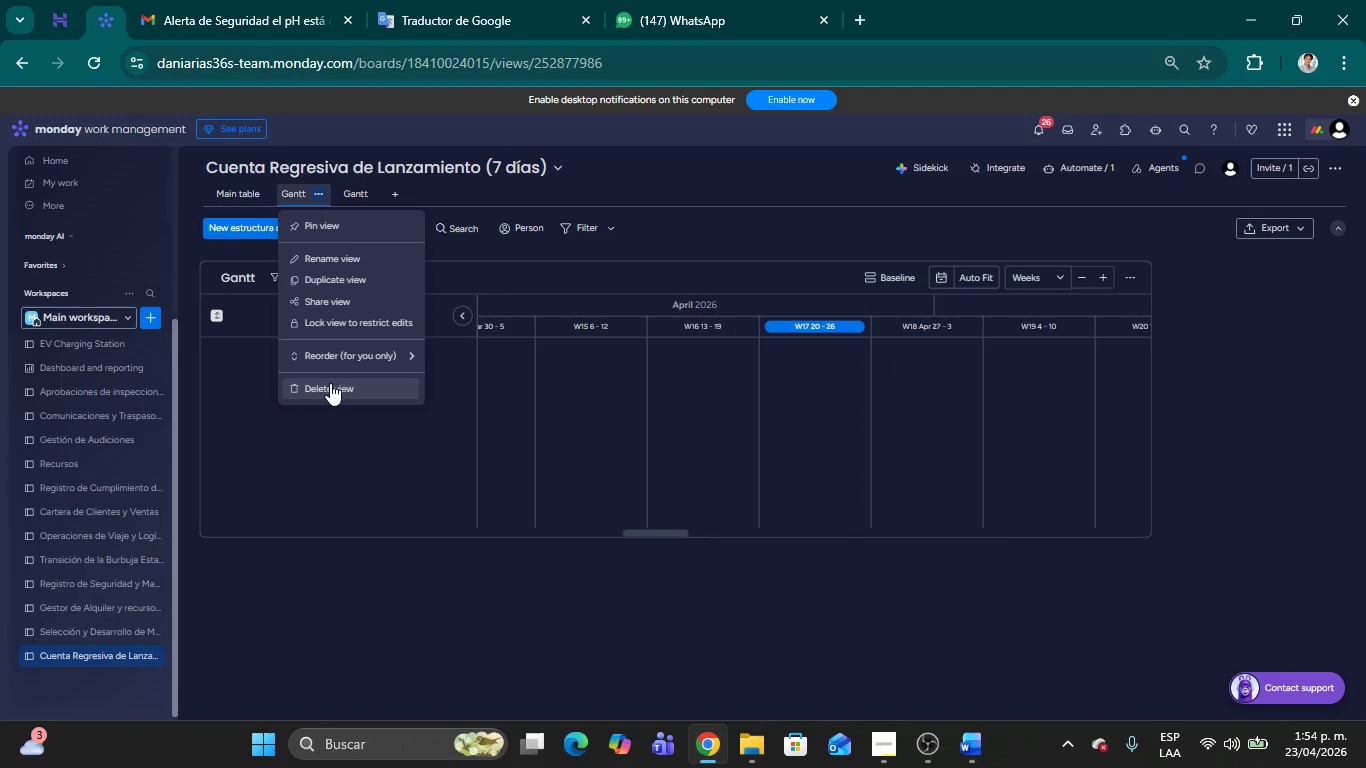 
left_click([330, 389])
 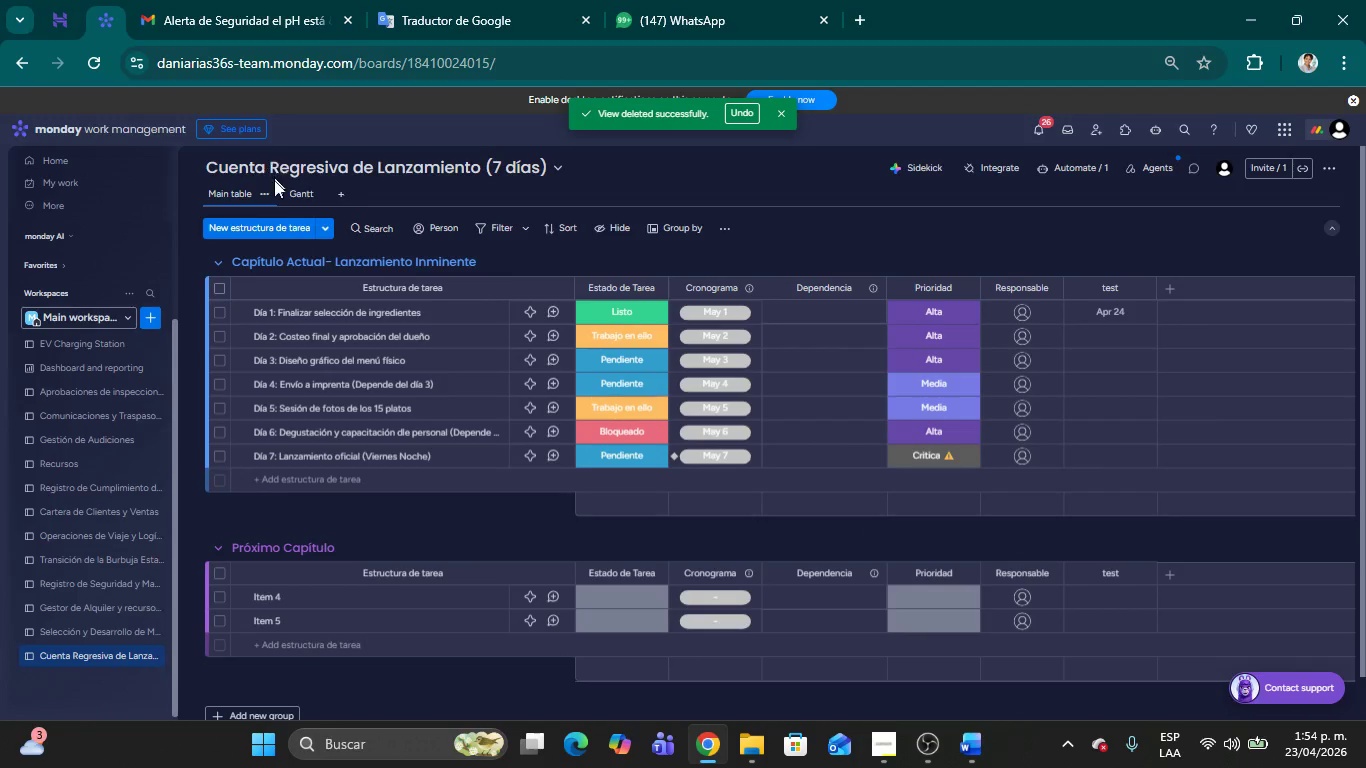 
left_click([306, 191])
 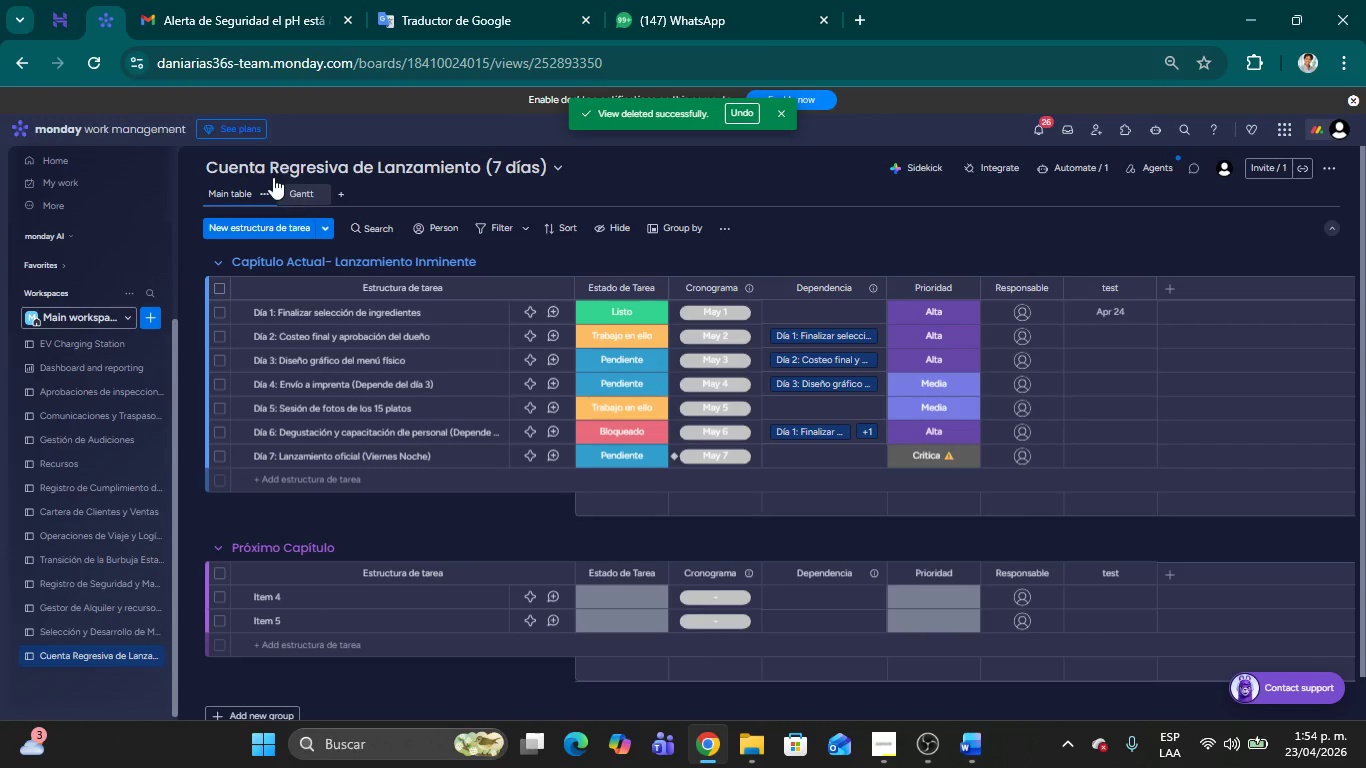 
mouse_move([253, 145])
 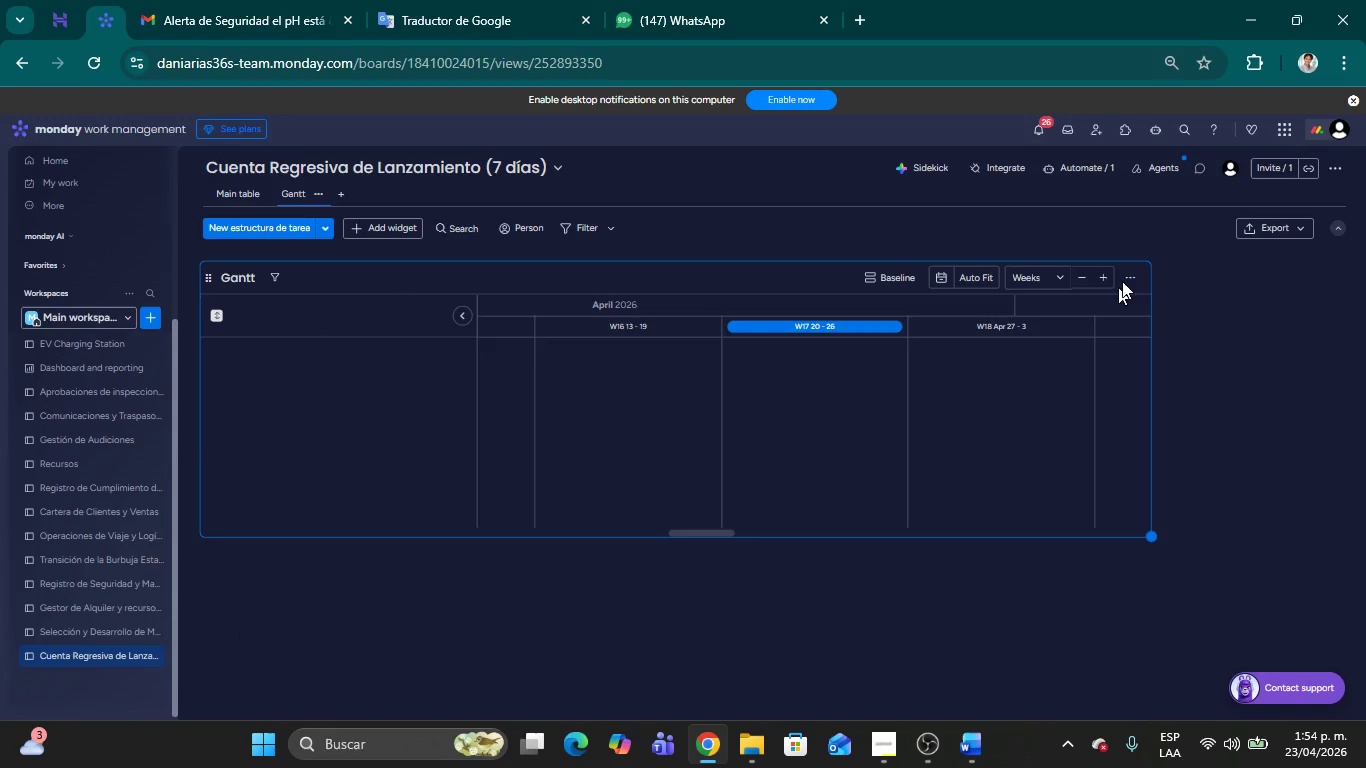 
left_click([1127, 278])
 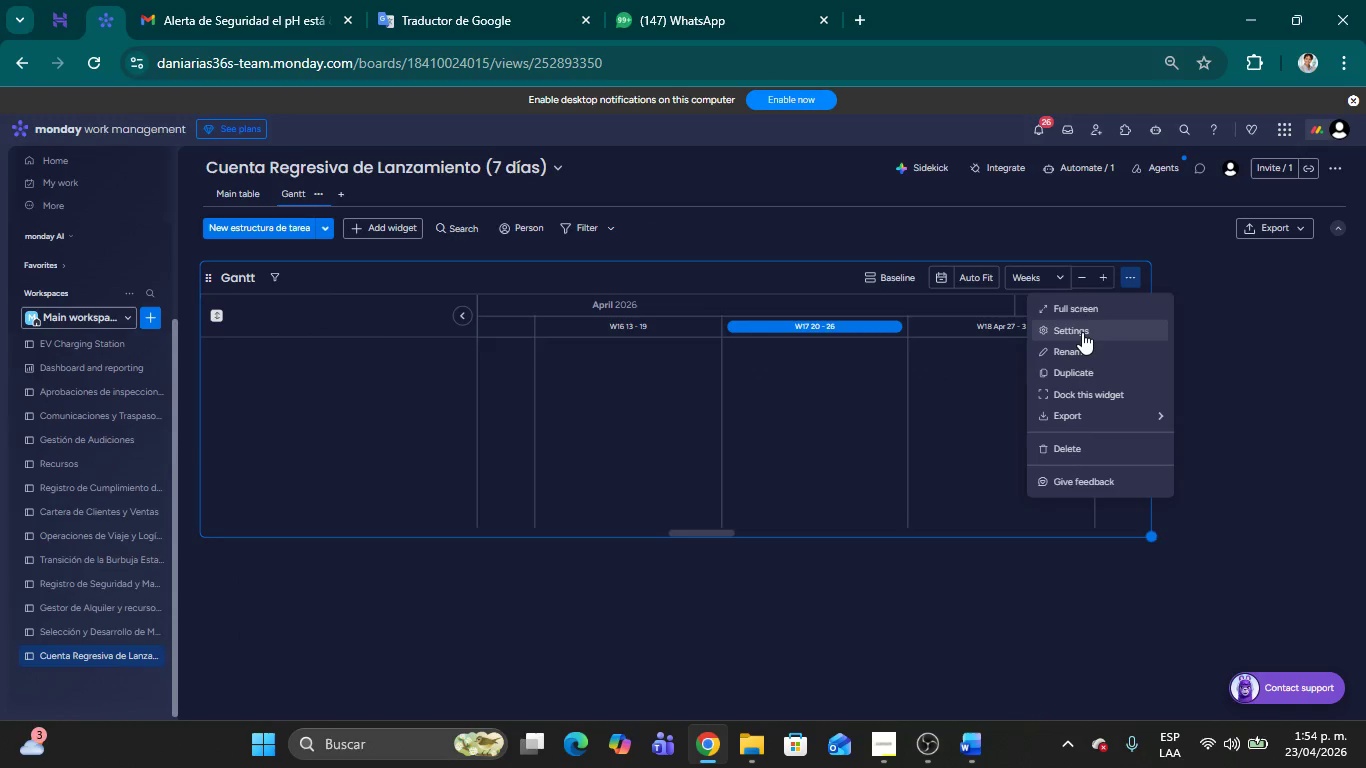 
left_click([1082, 332])
 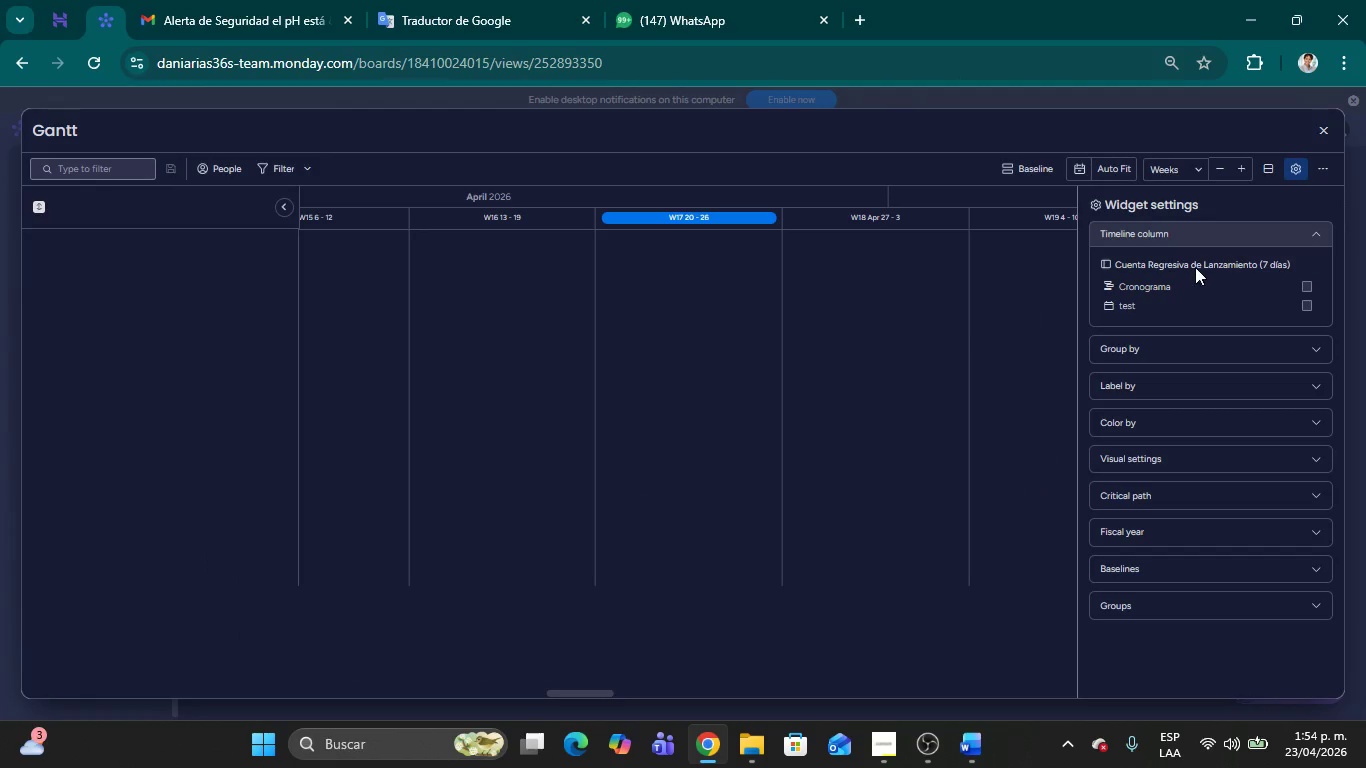 
left_click([1182, 280])
 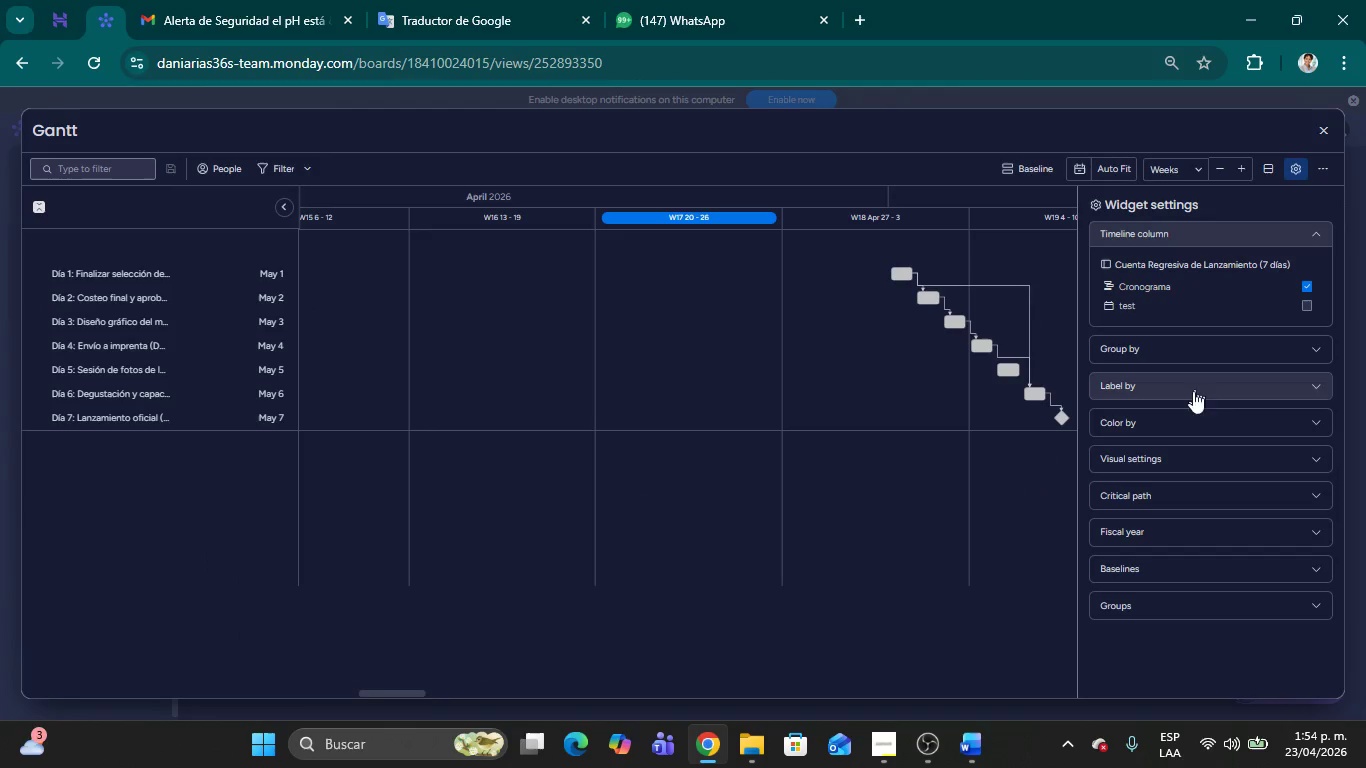 
left_click([1315, 345])
 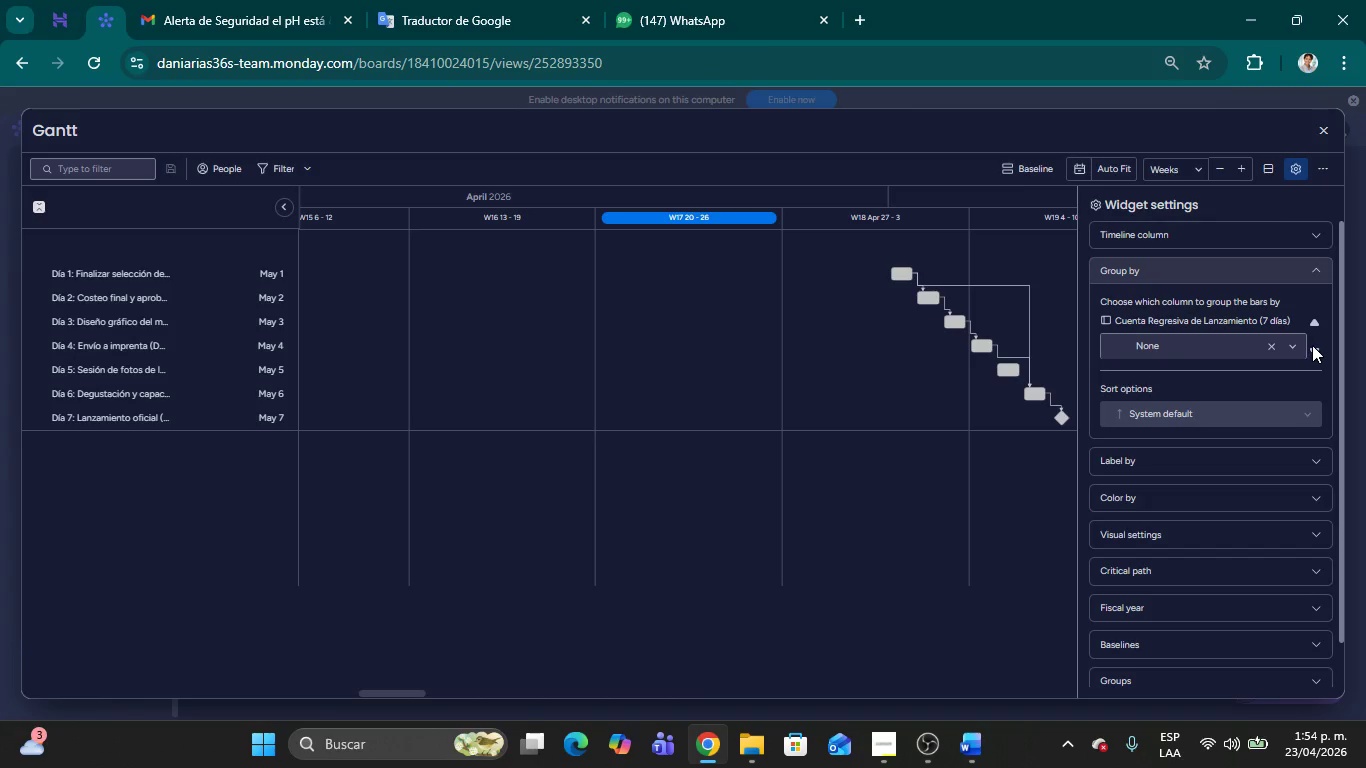 
left_click([1312, 345])
 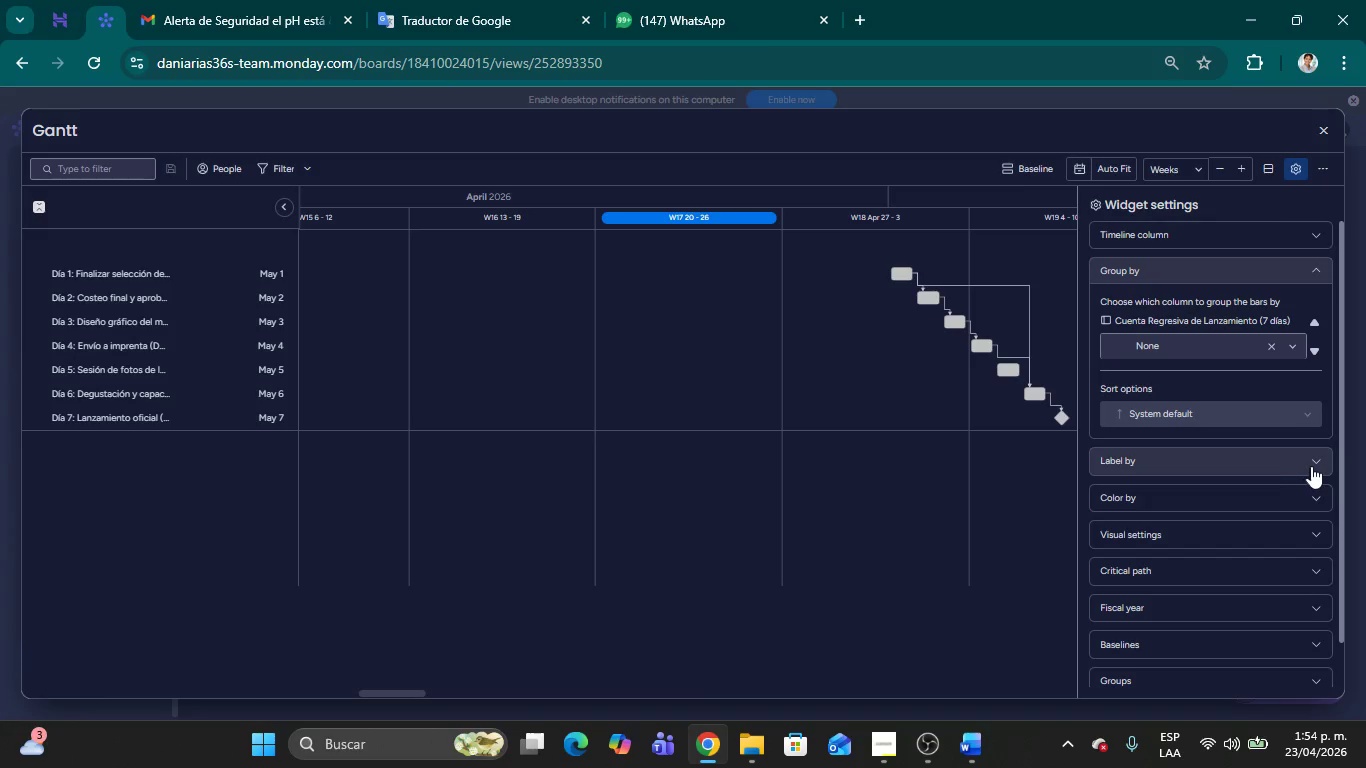 
left_click([1314, 464])
 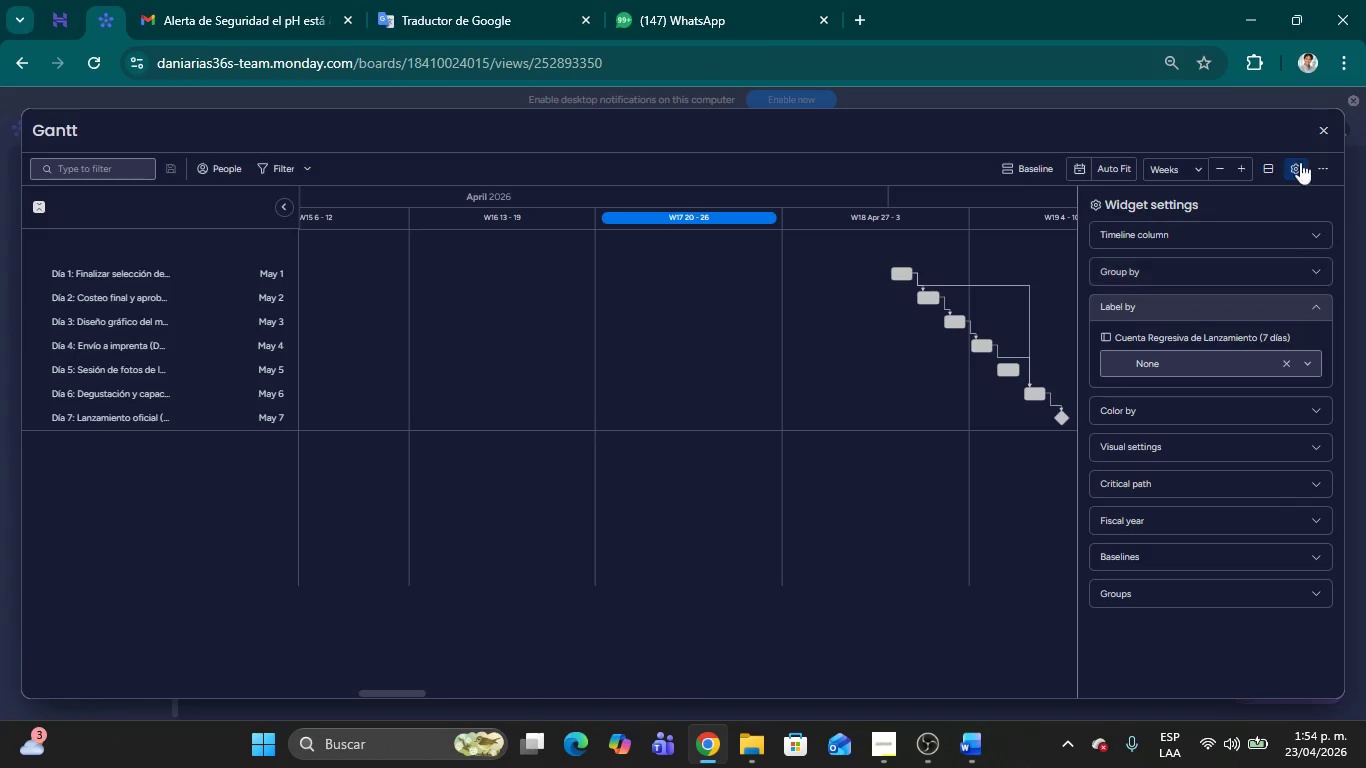 
left_click([879, 556])
 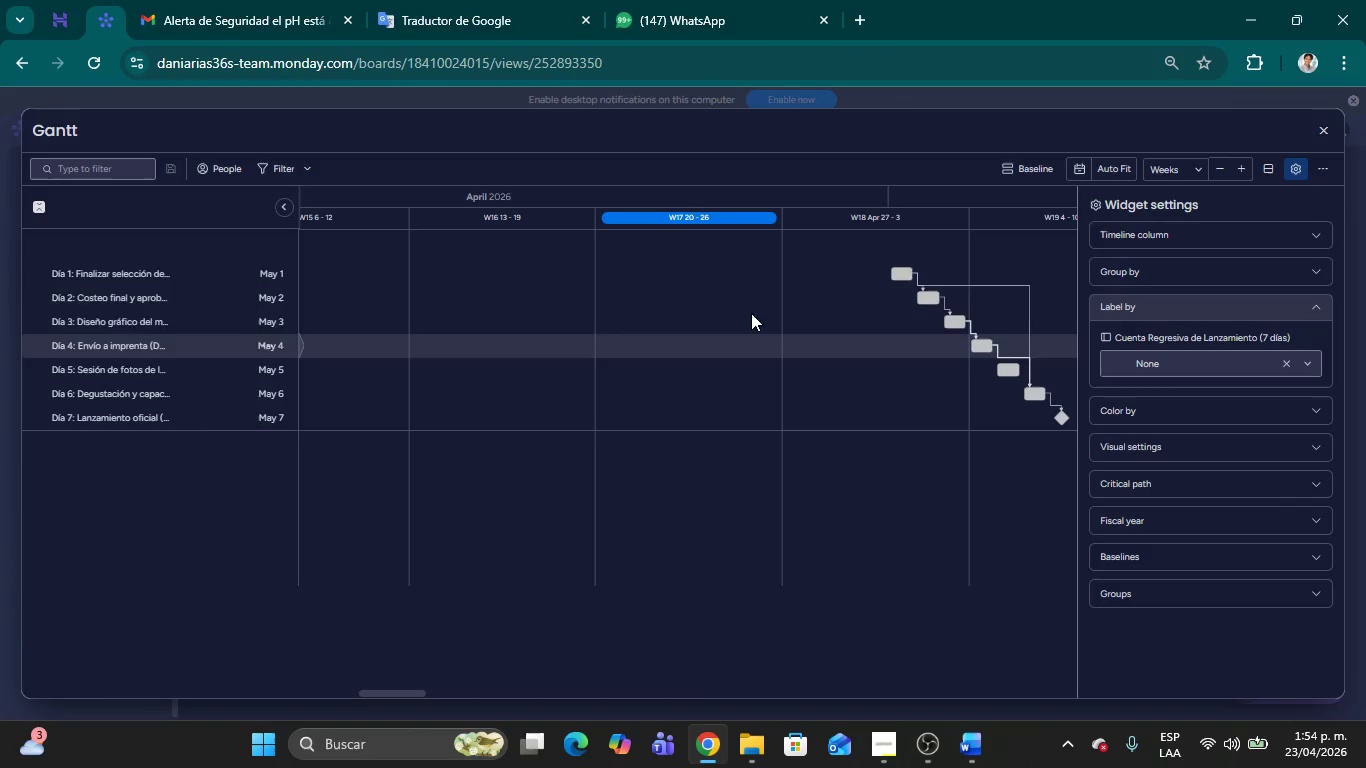 
wait(8.16)
 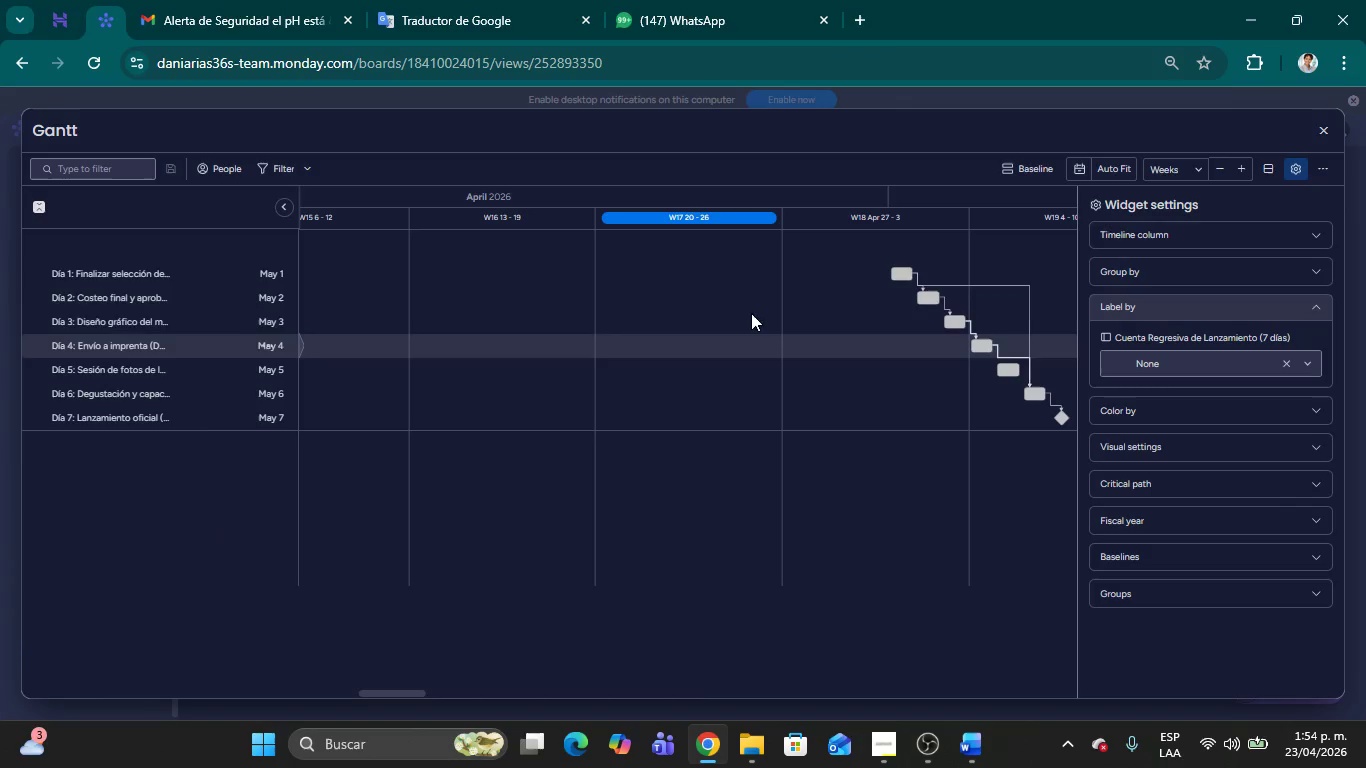 
left_click([1319, 124])
 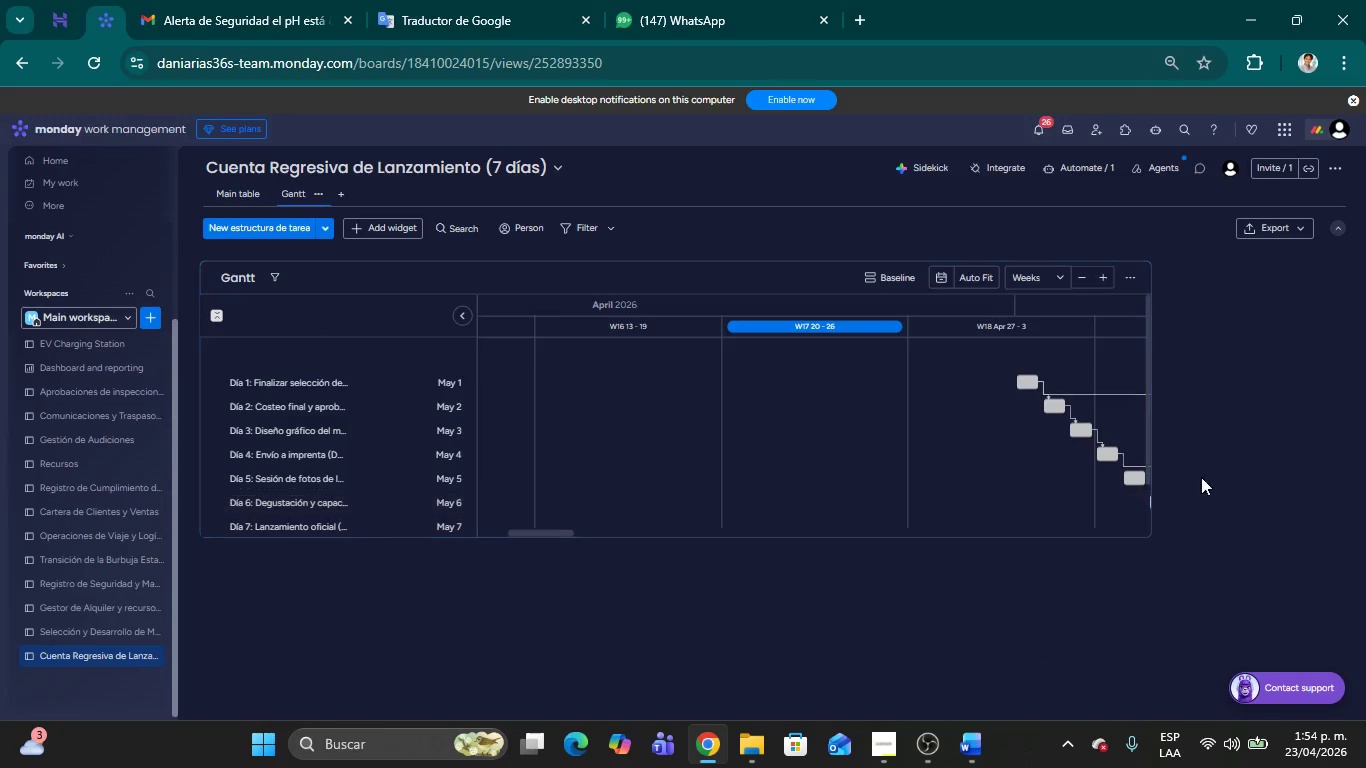 
left_click_drag(start_coordinate=[1149, 535], to_coordinate=[1343, 655])
 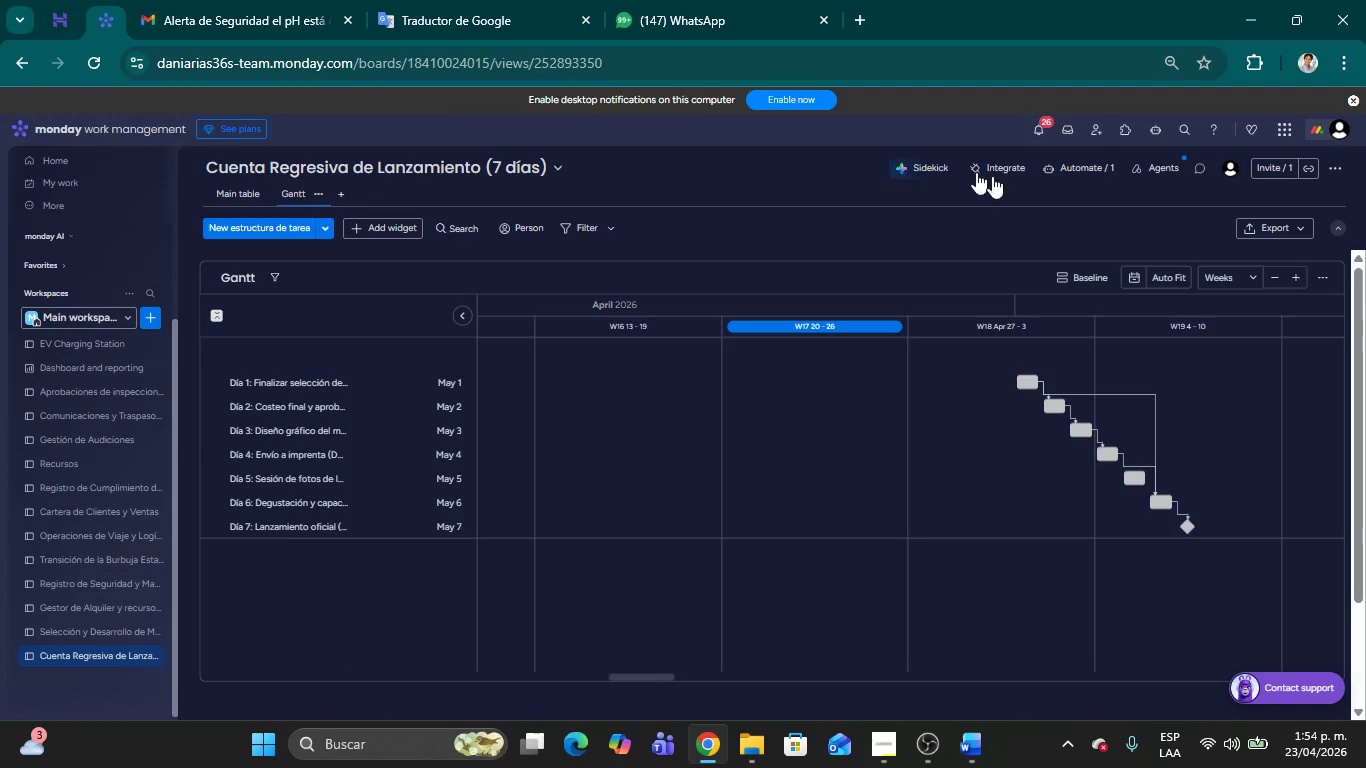 
left_click([1069, 170])
 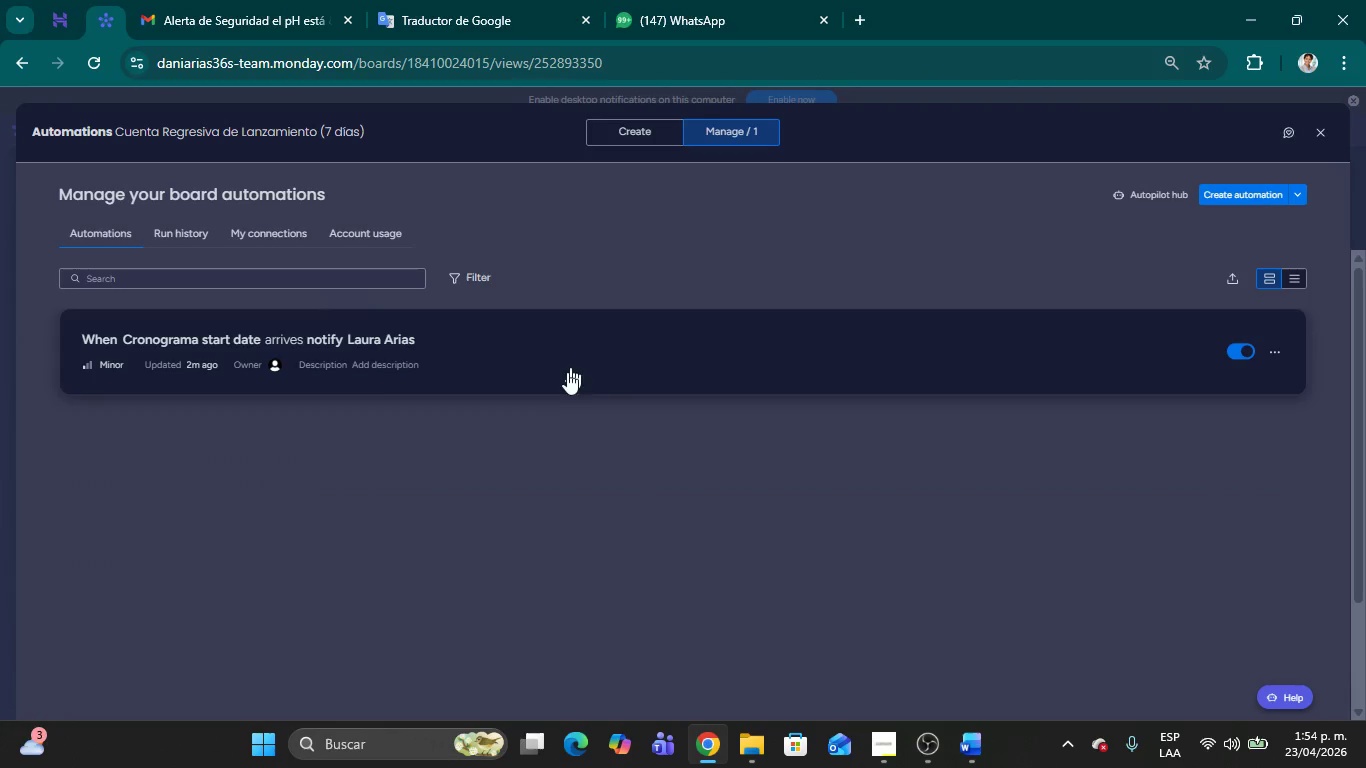 
left_click([1322, 130])
 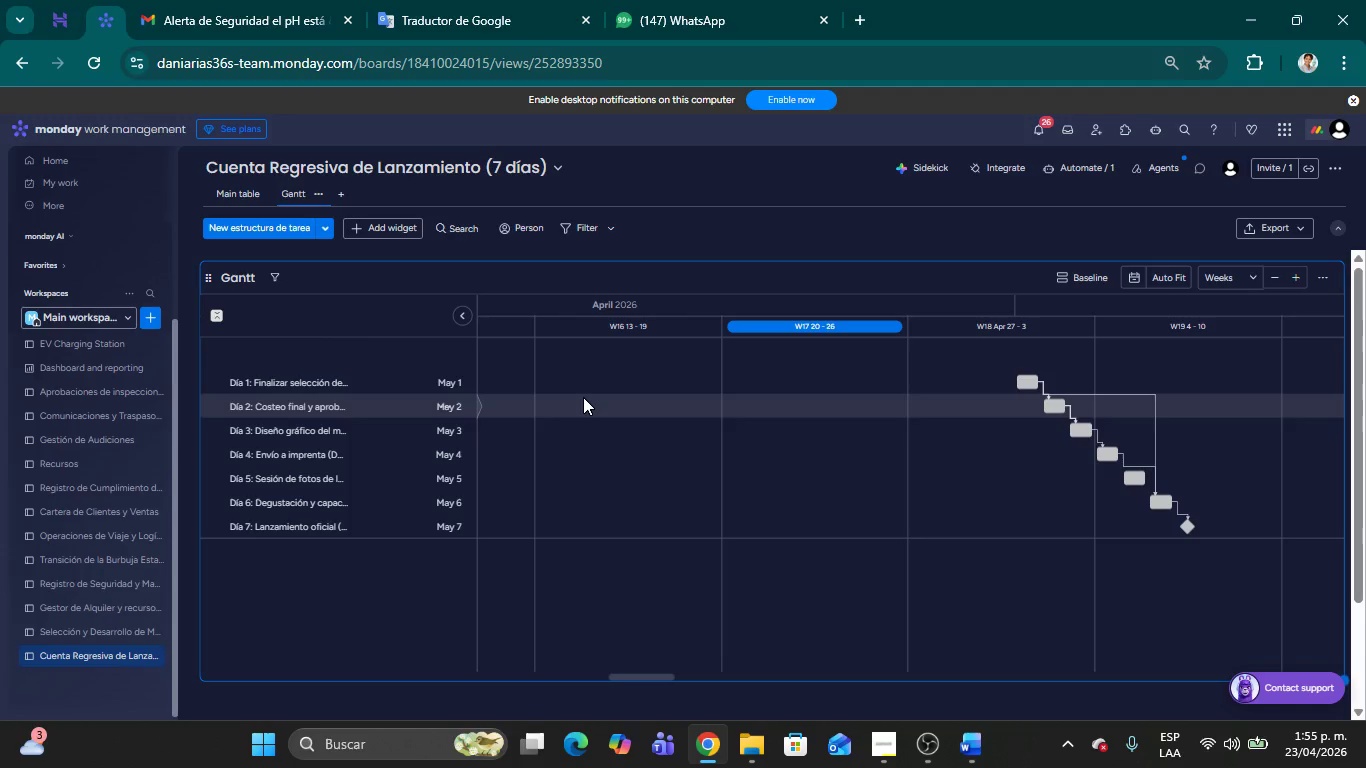 
wait(22.67)
 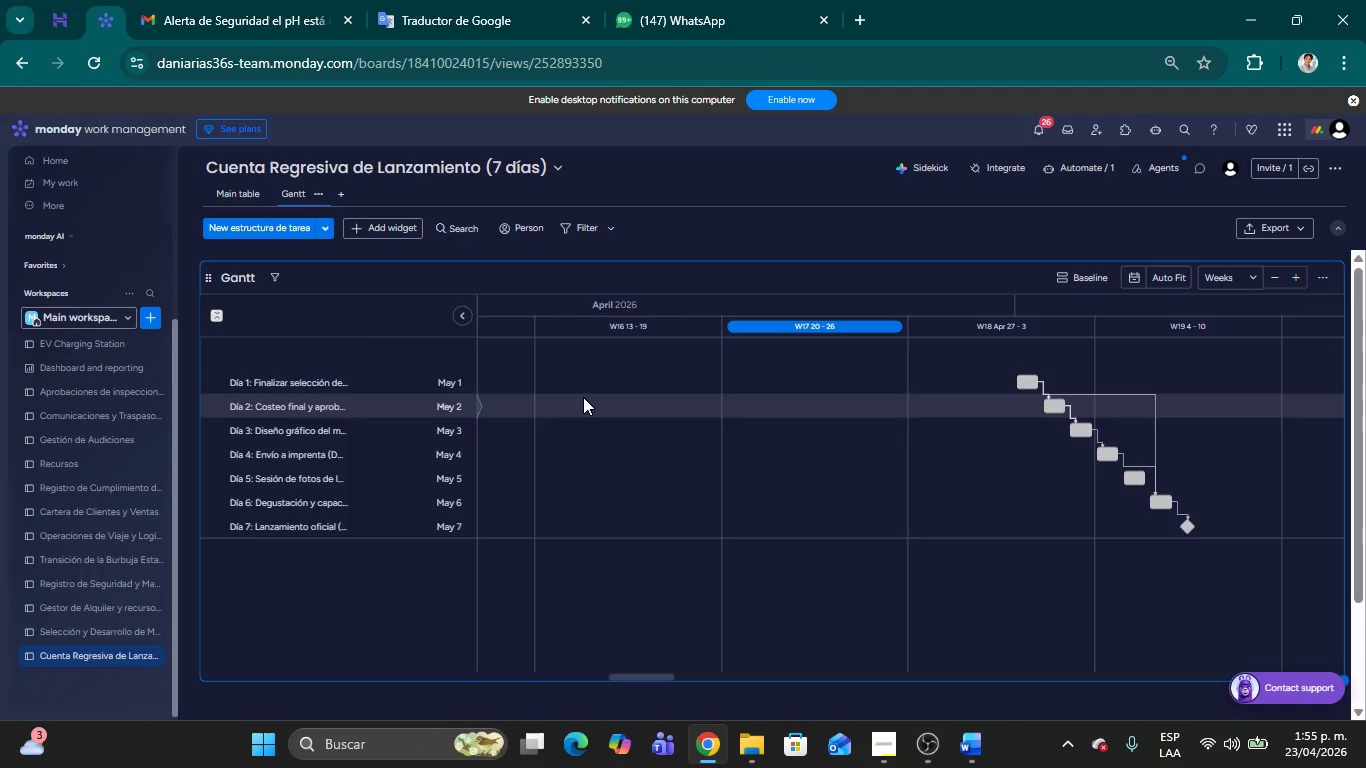 
left_click([890, 744])